 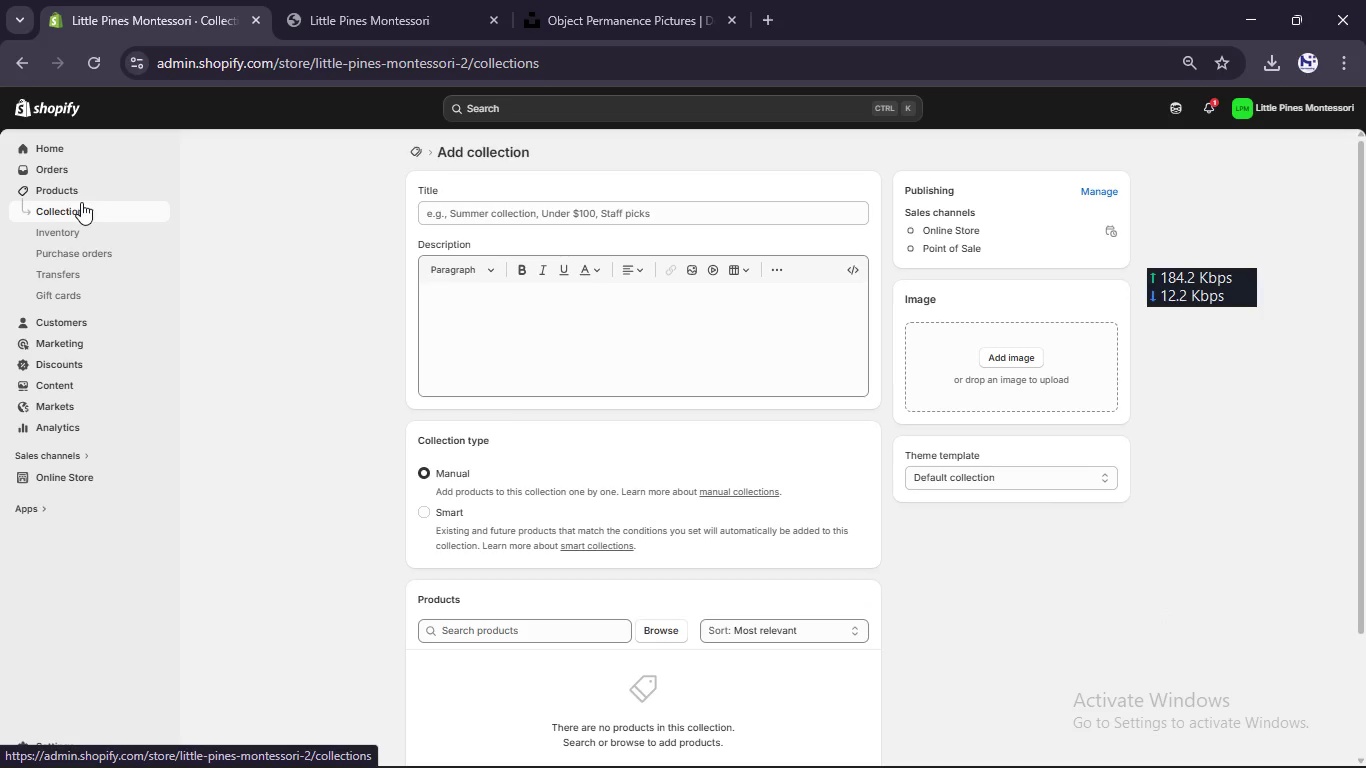 
left_click([338, 286])
 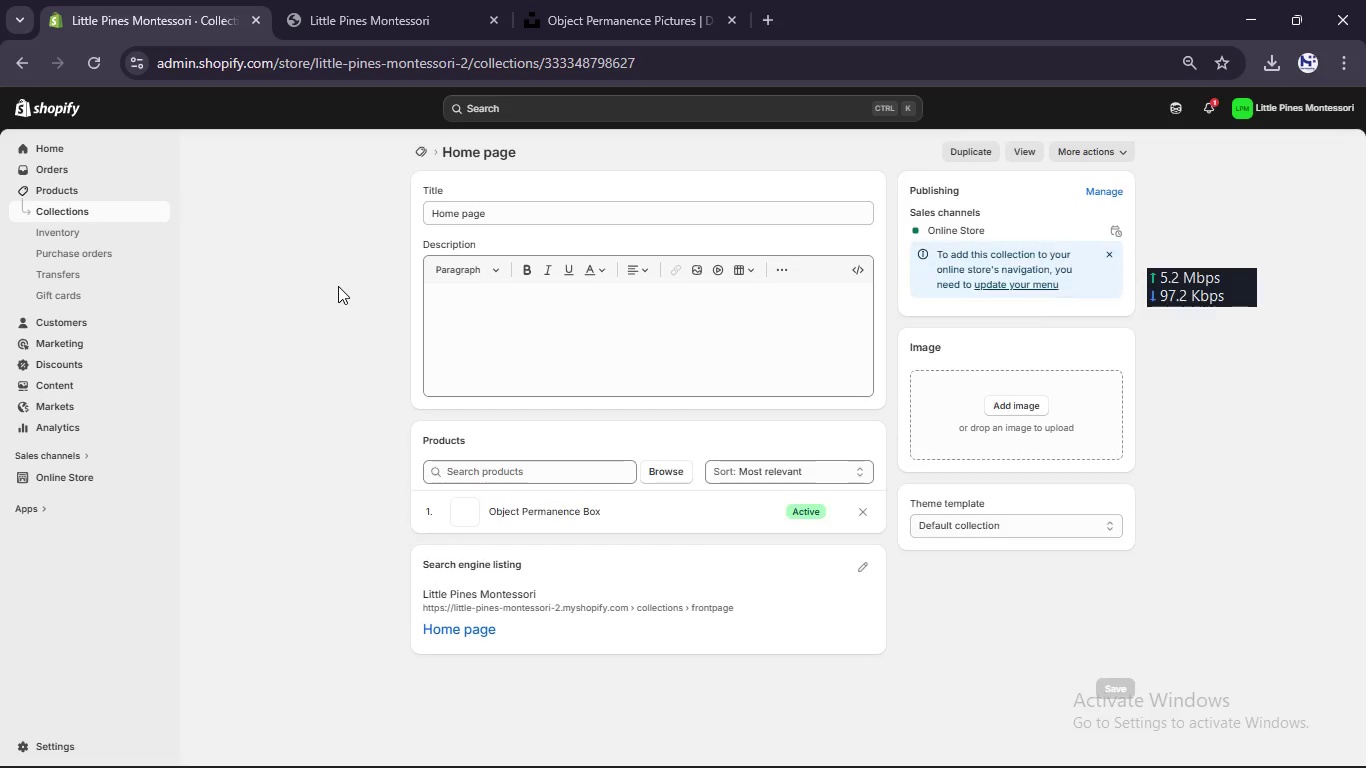 
scroll: coordinate [477, 395], scroll_direction: down, amount: 2.0
 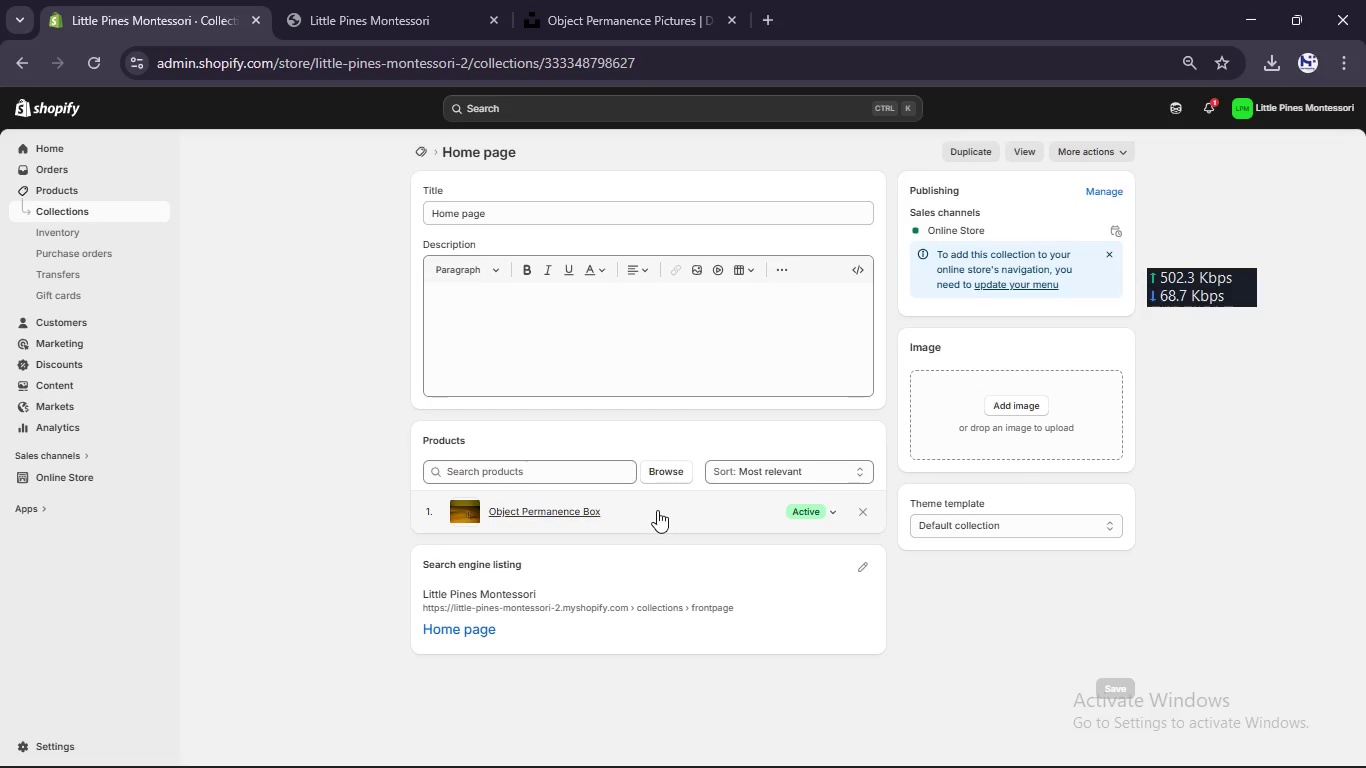 
left_click([666, 473])
 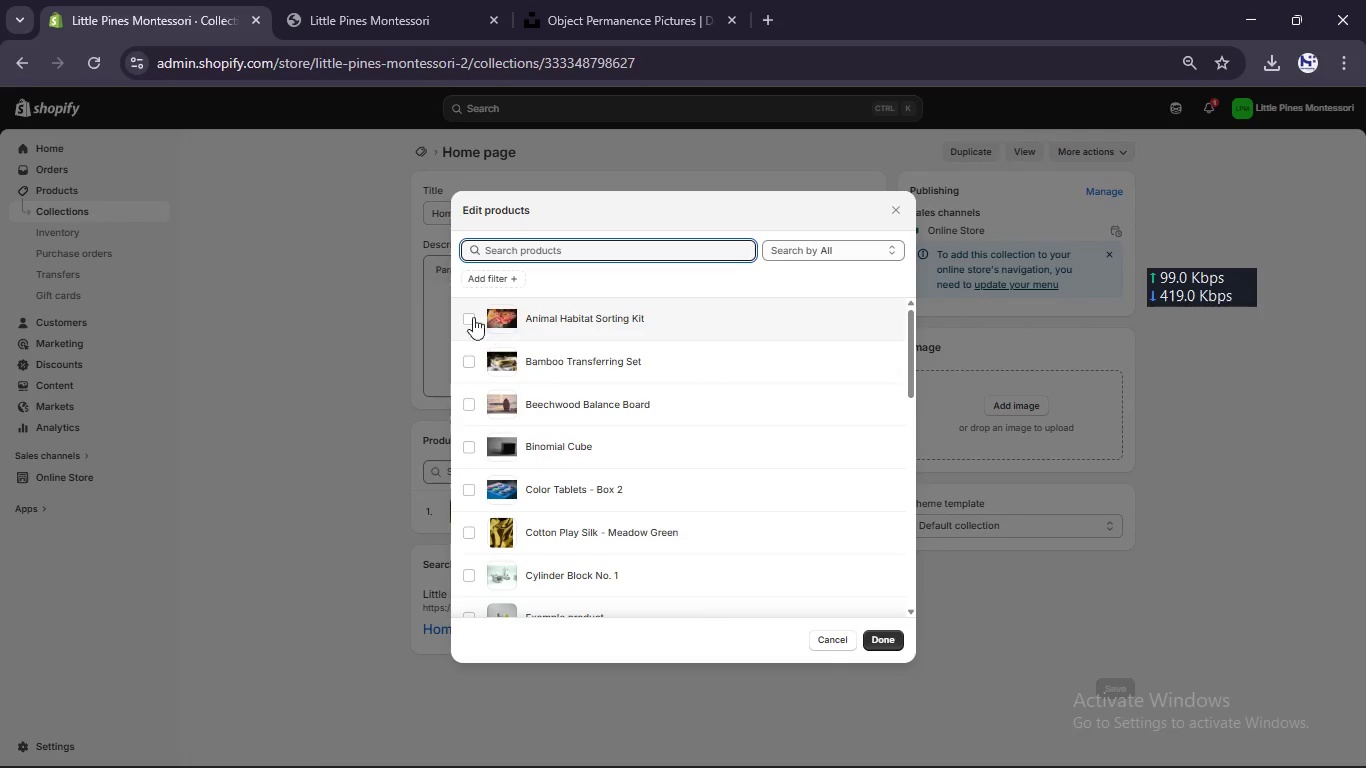 
left_click([455, 314])
 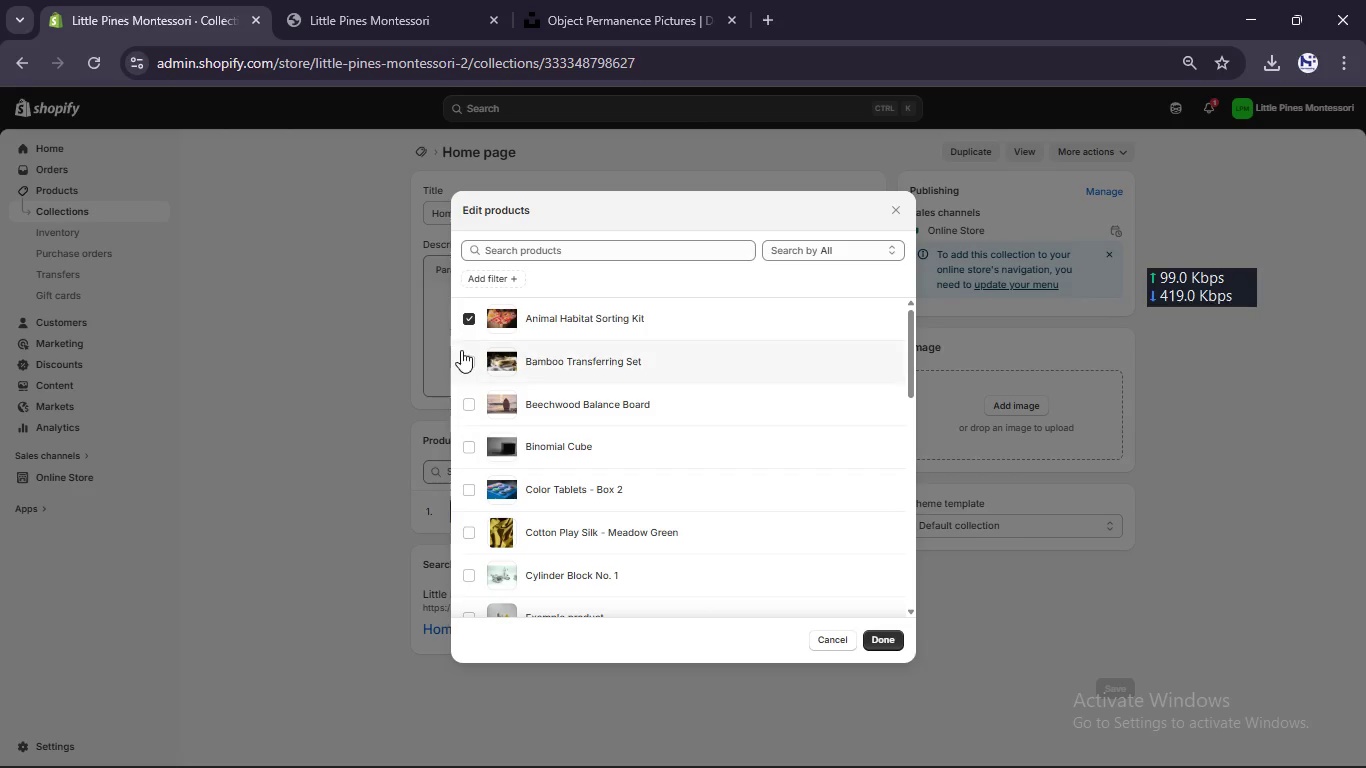 
left_click([461, 351])
 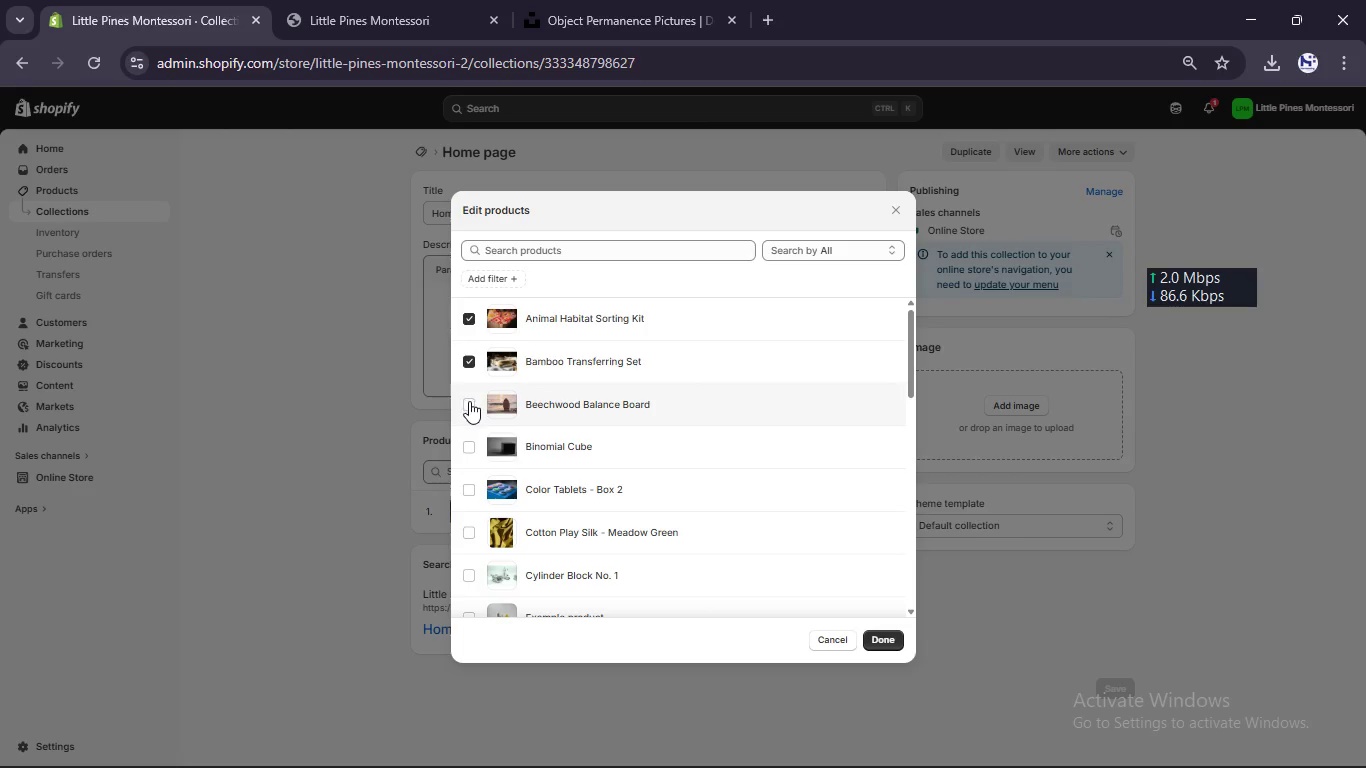 
left_click([469, 403])
 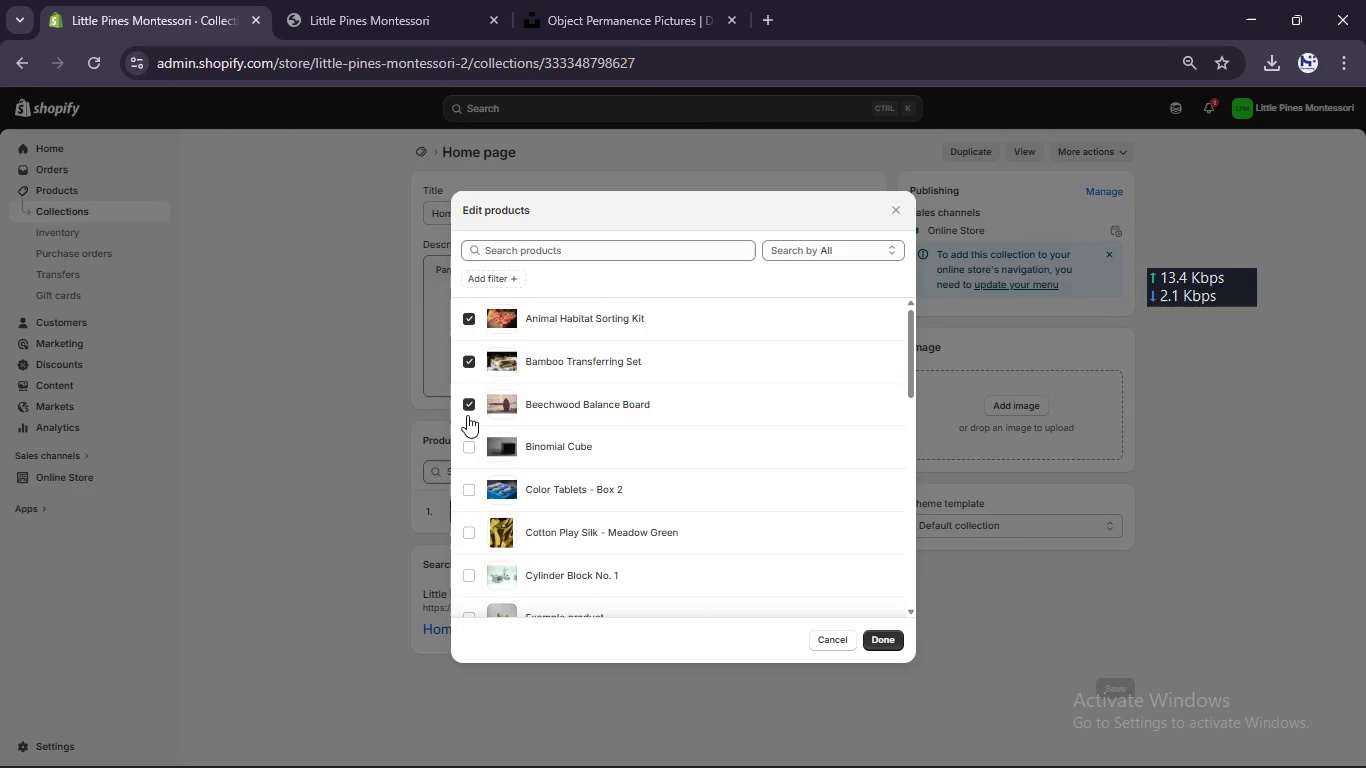 
left_click([465, 448])
 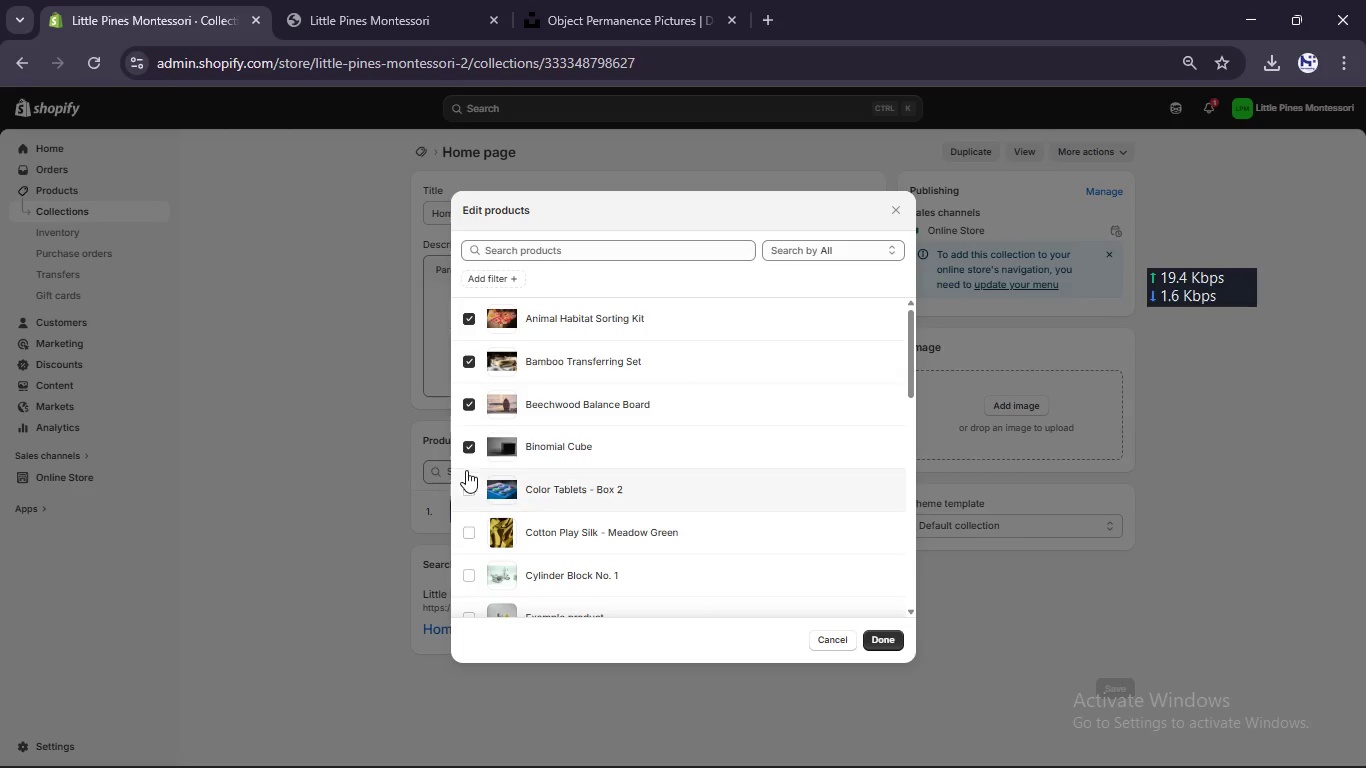 
left_click([466, 494])
 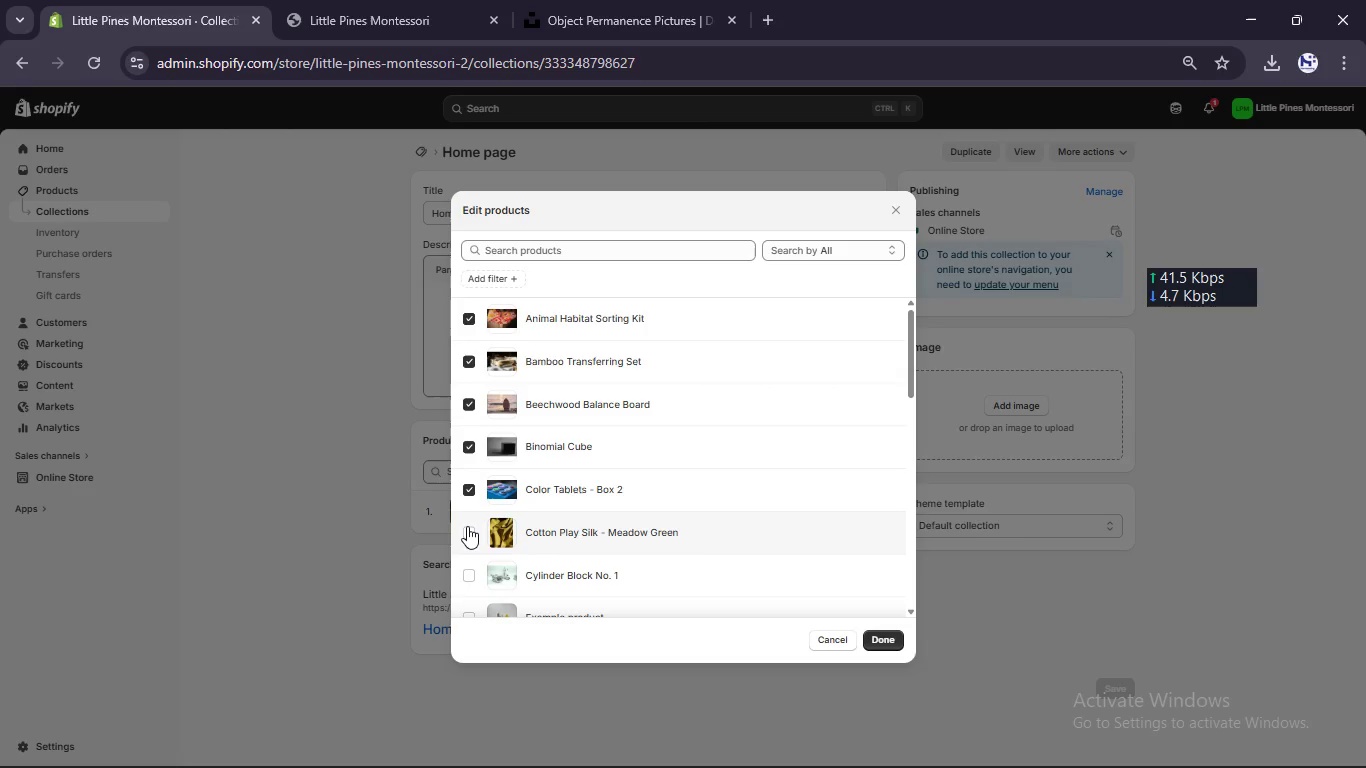 
left_click([466, 529])
 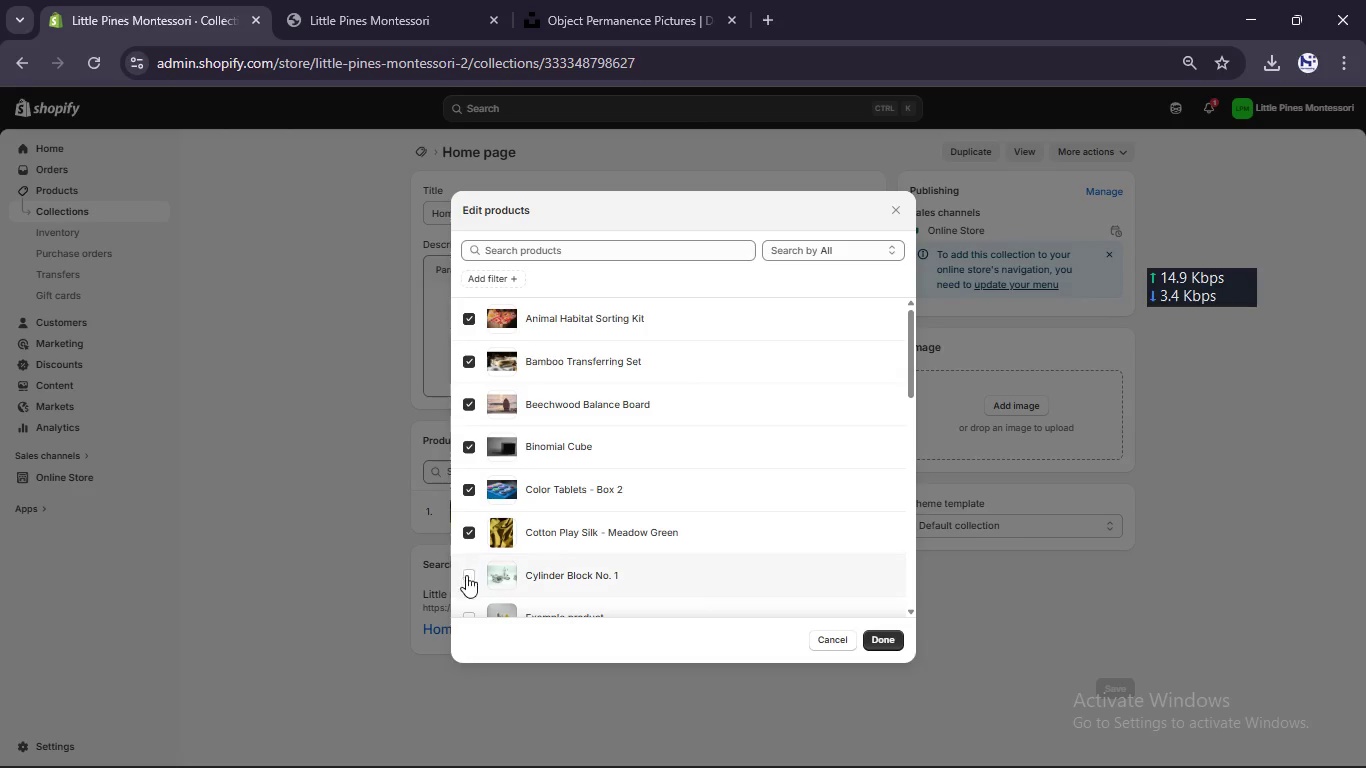 
left_click([465, 579])
 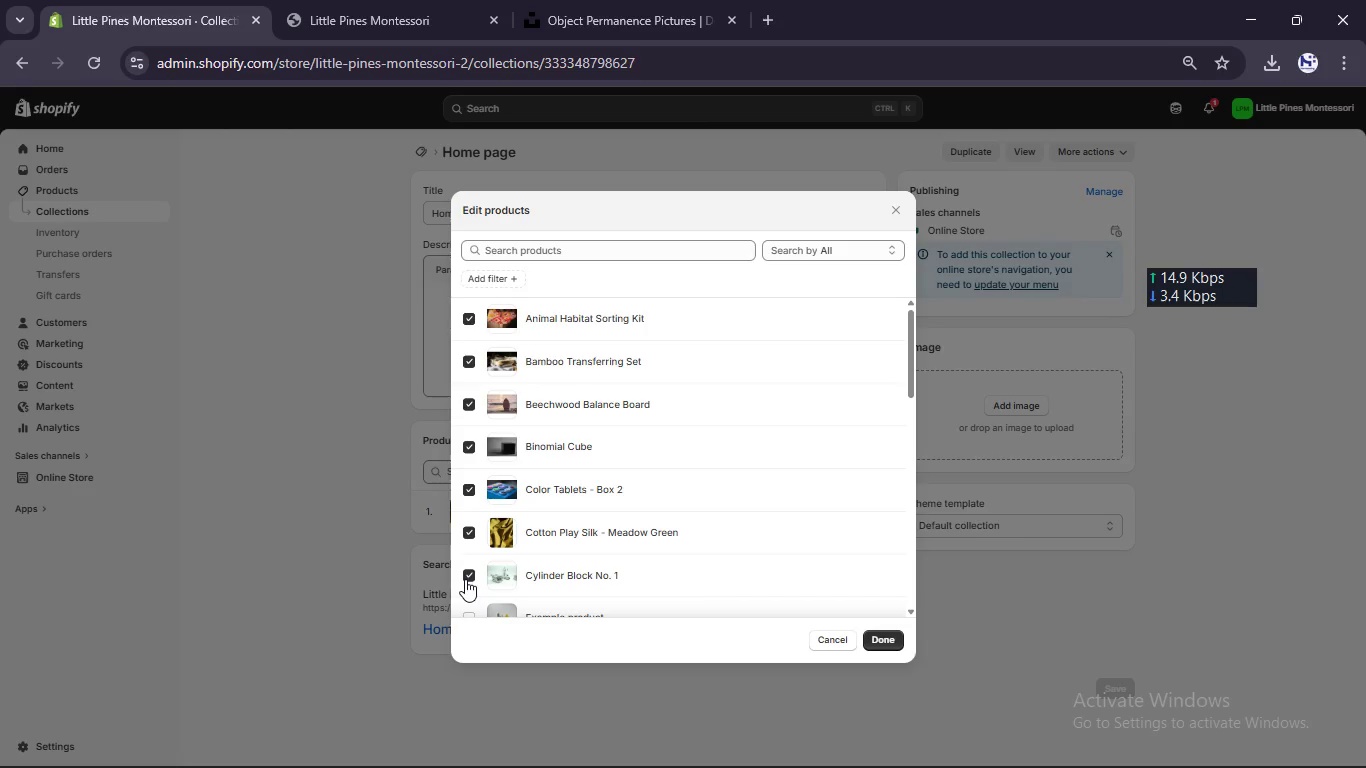 
scroll: coordinate [465, 579], scroll_direction: down, amount: 1.0
 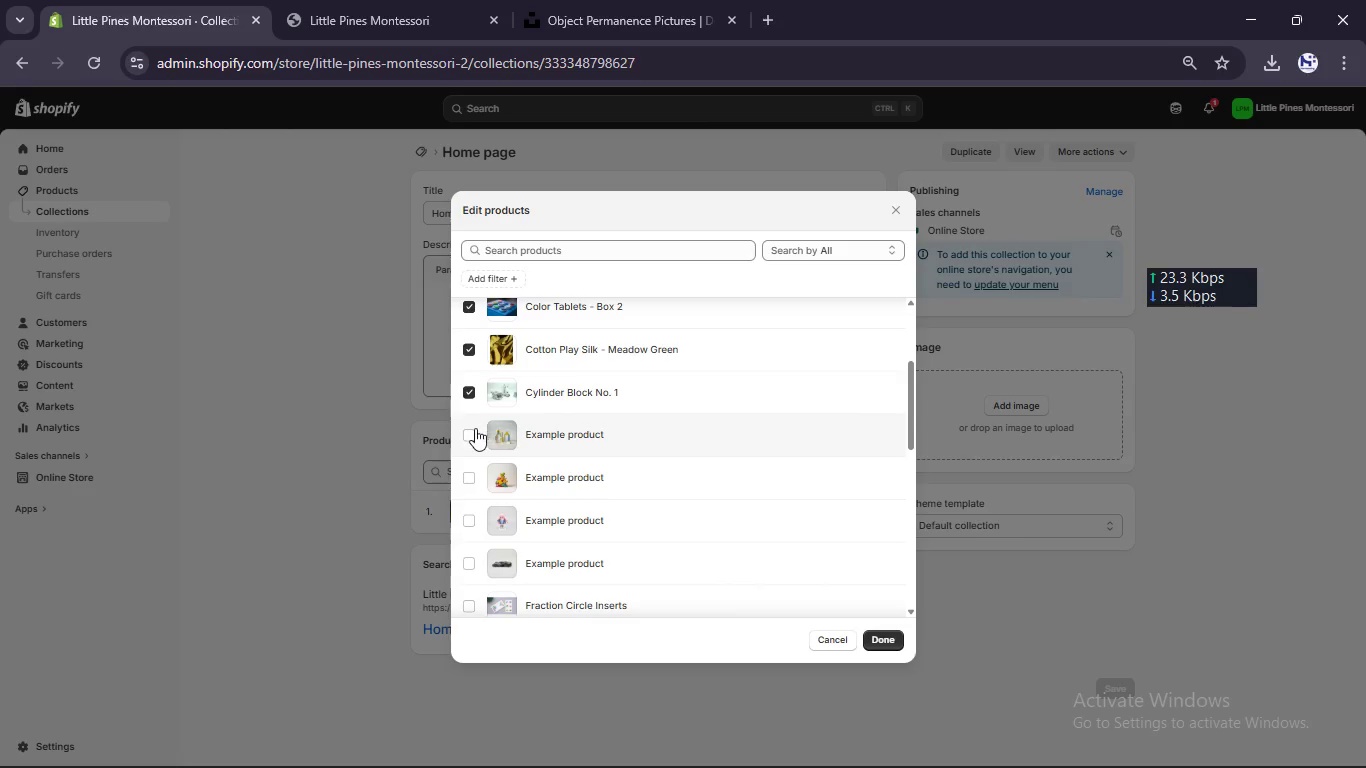 
left_click([472, 432])
 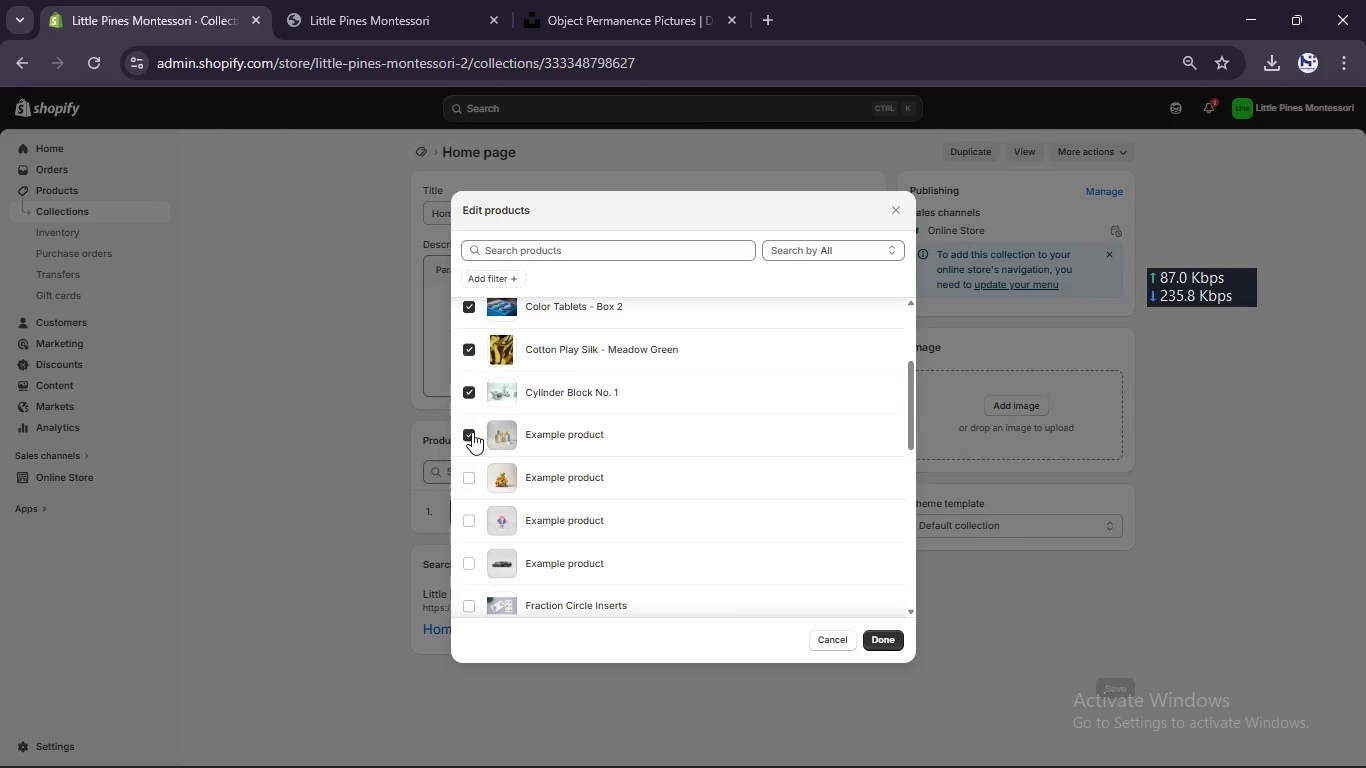 
left_click([472, 432])
 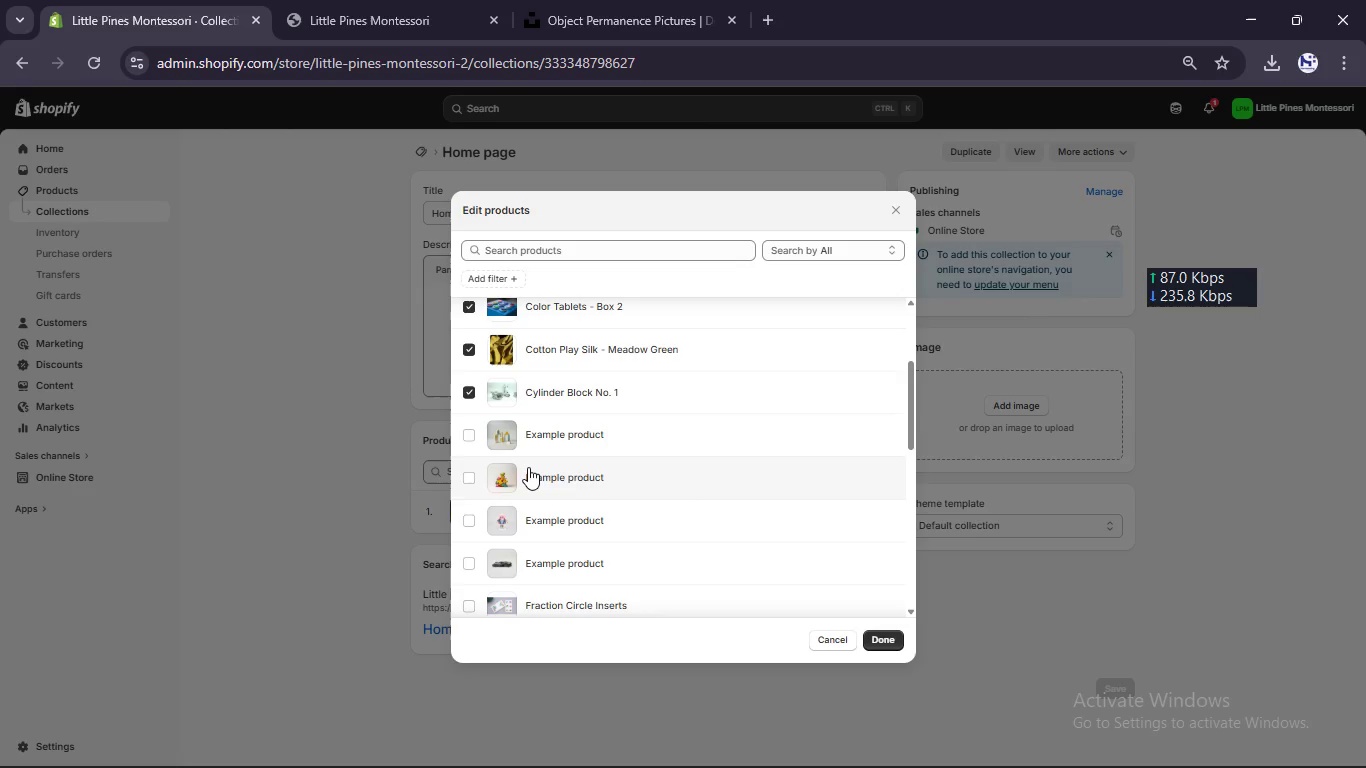 
scroll: coordinate [528, 467], scroll_direction: down, amount: 2.0
 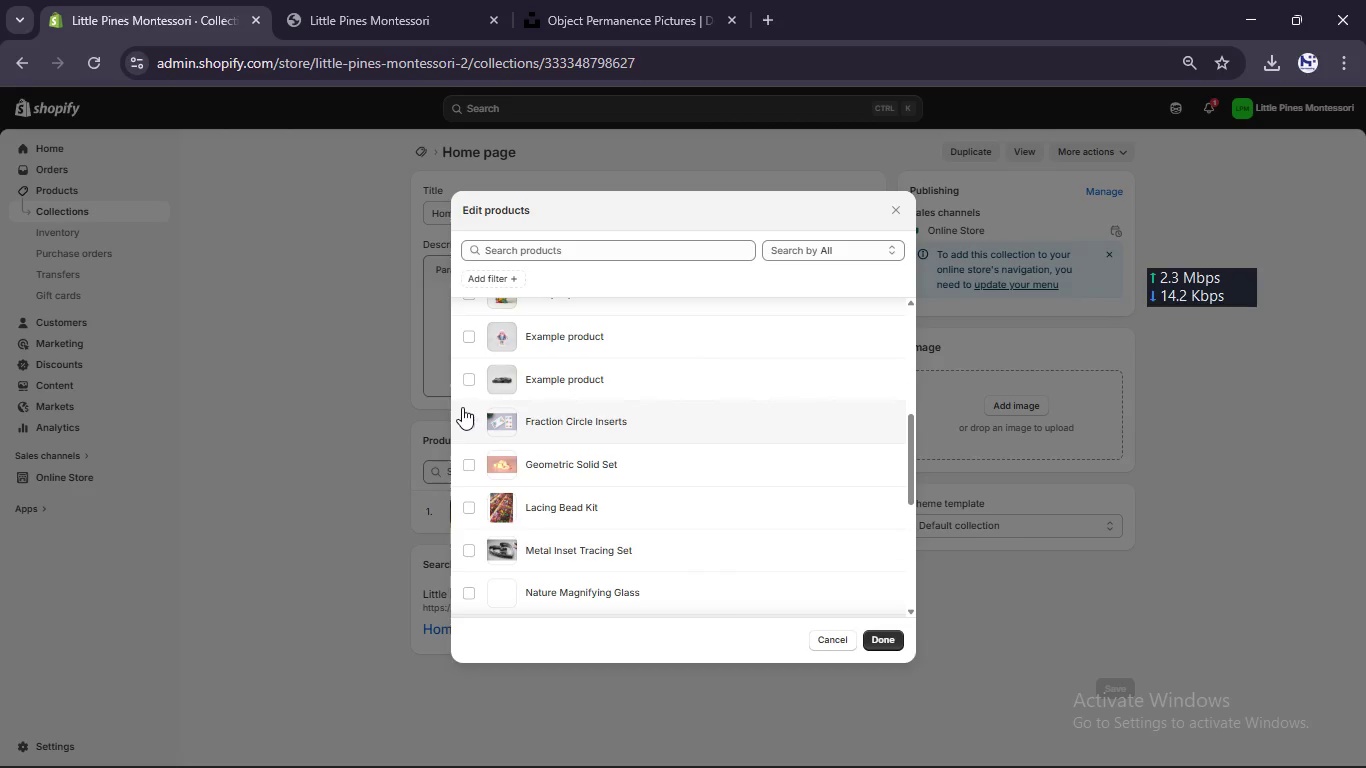 
left_click([465, 413])
 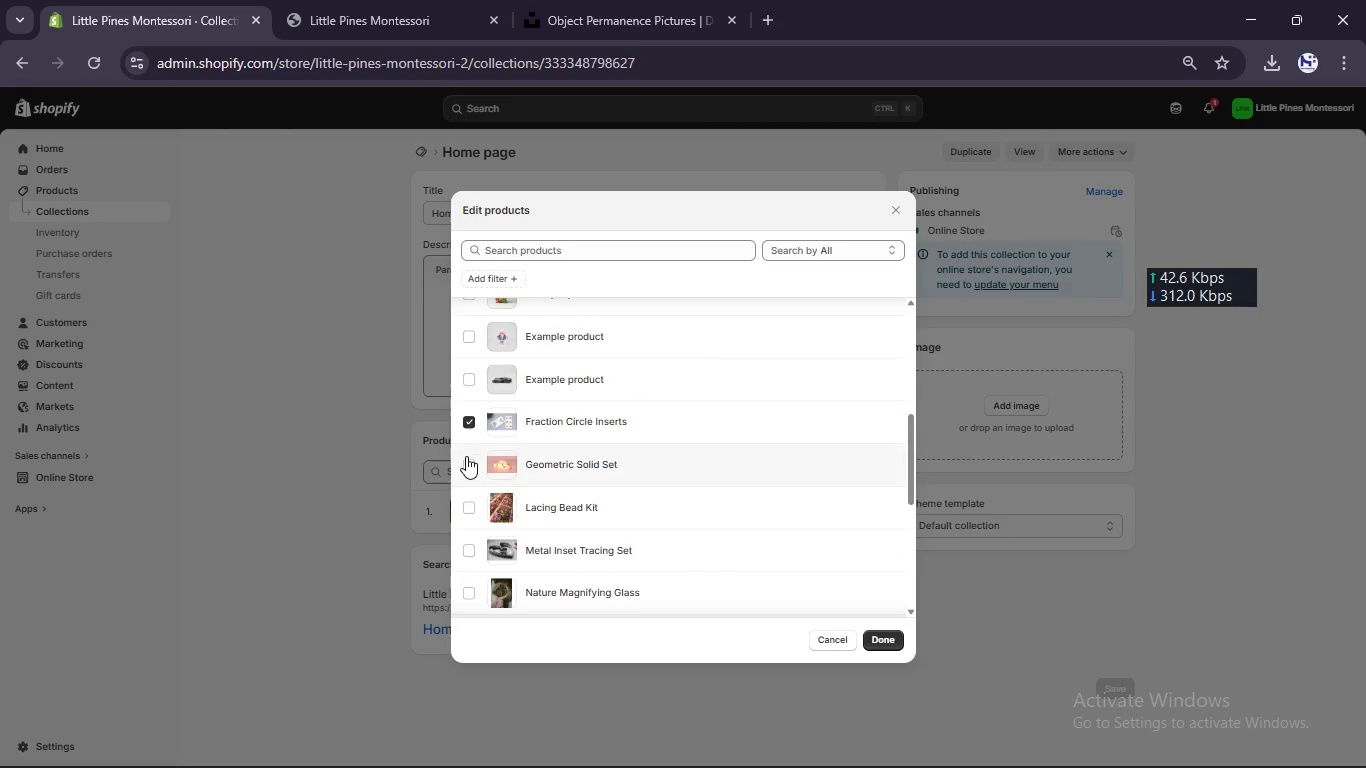 
left_click([466, 460])
 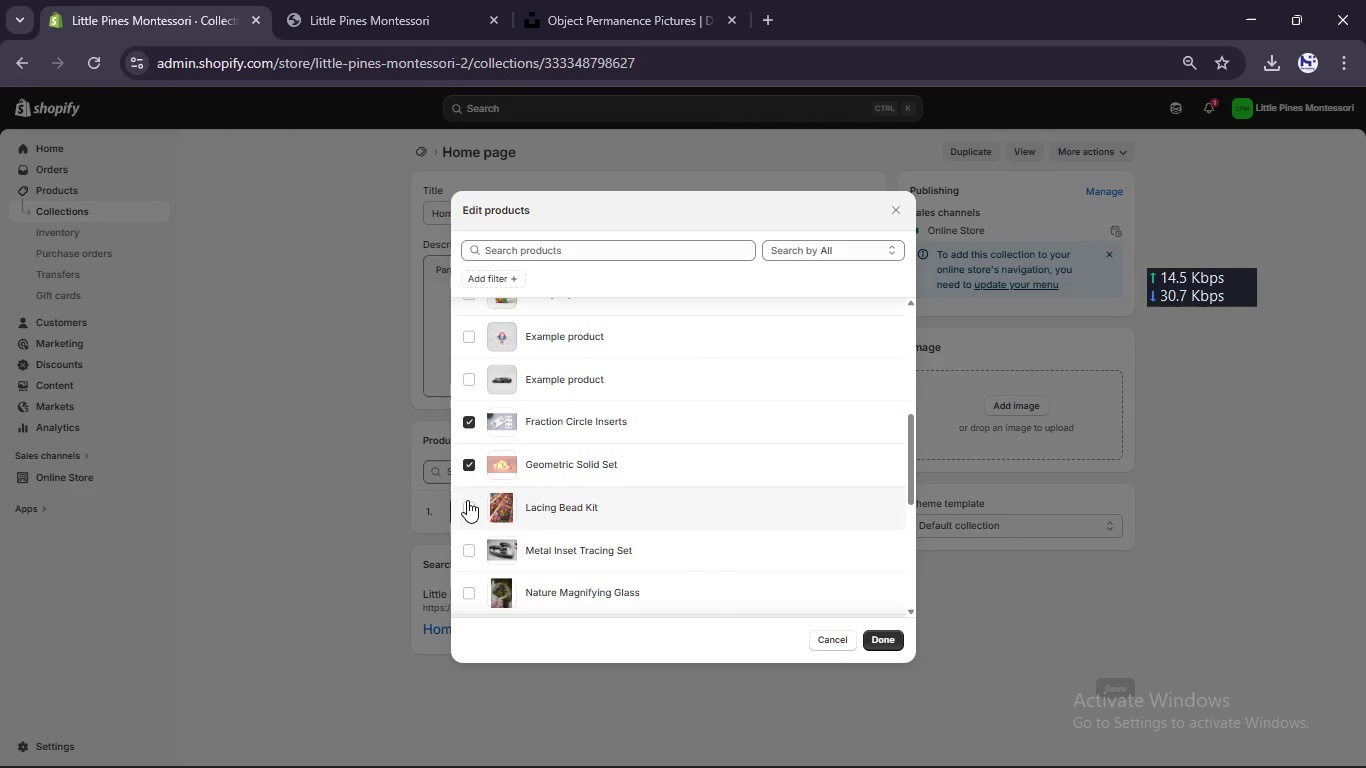 
left_click([467, 500])
 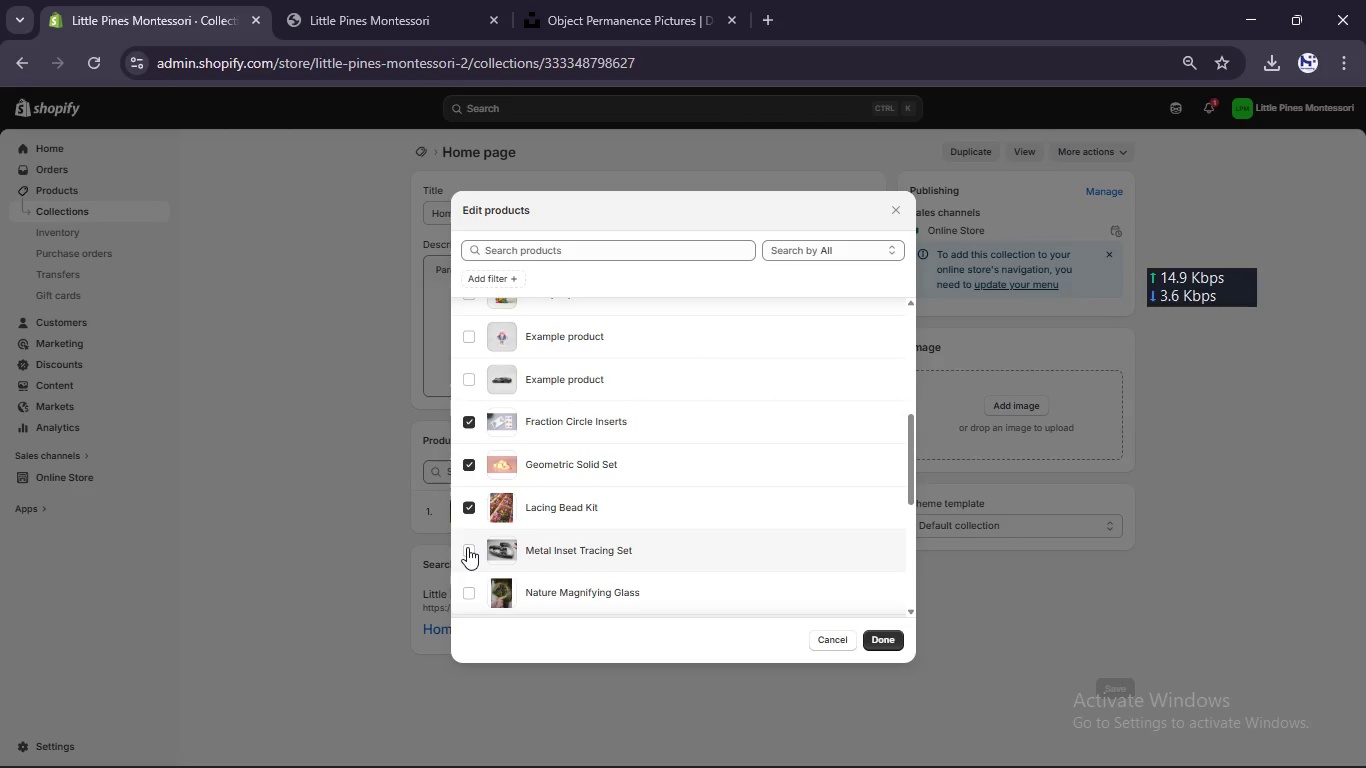 
left_click([467, 547])
 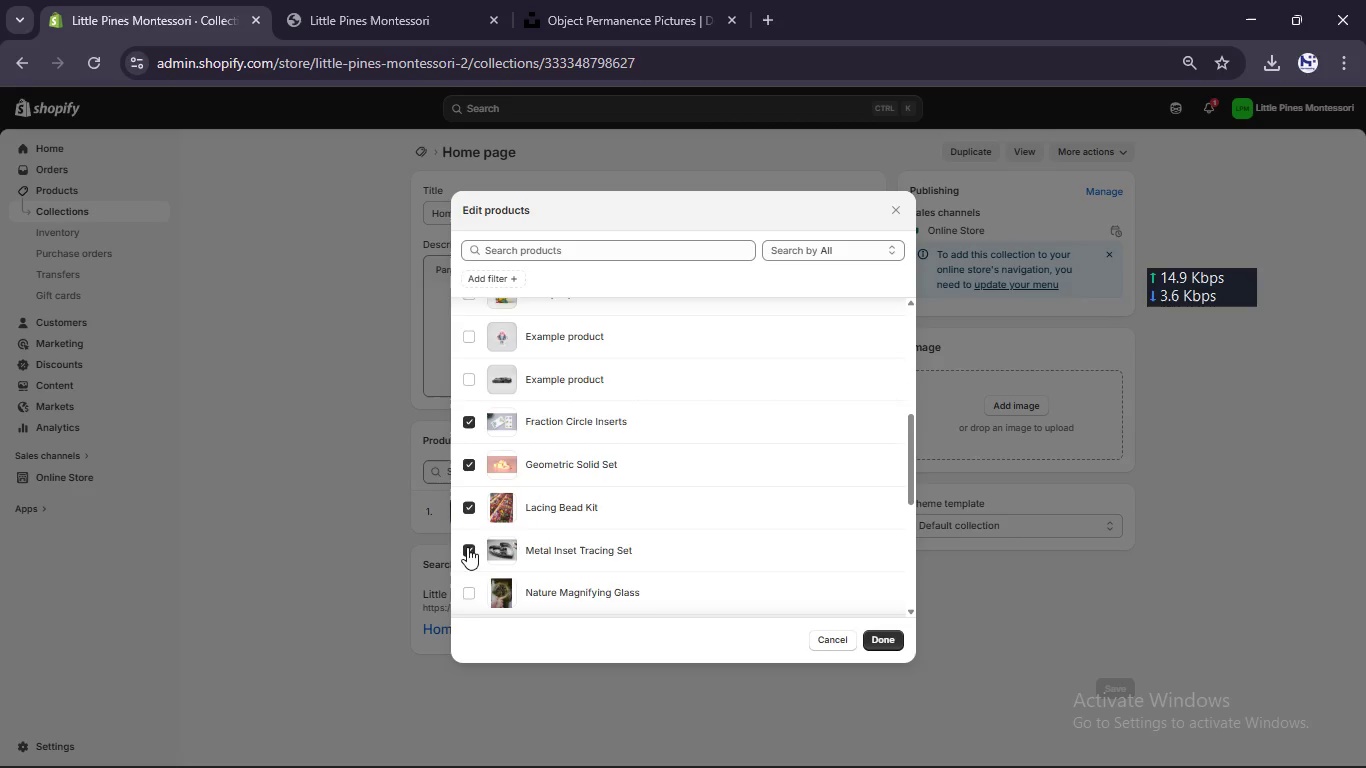 
scroll: coordinate [467, 547], scroll_direction: down, amount: 3.0
 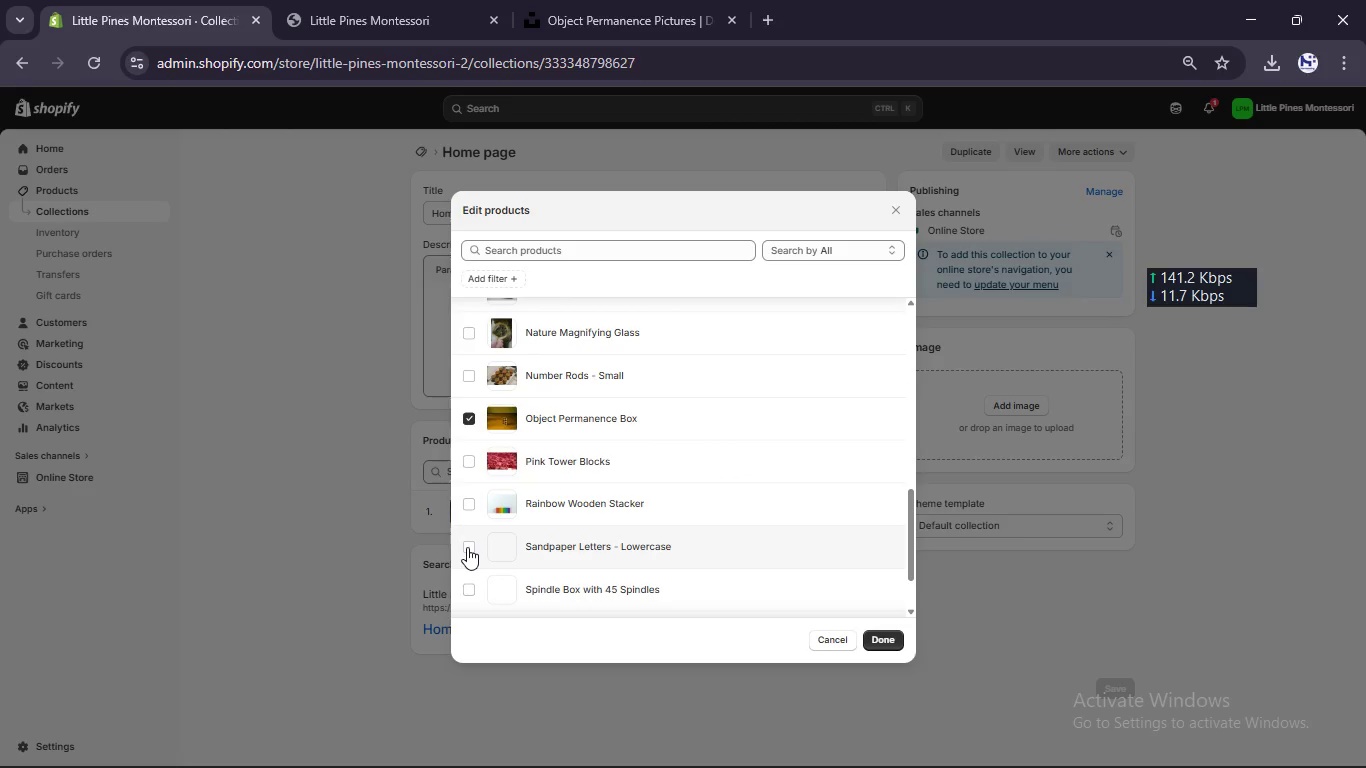 
scroll: coordinate [467, 547], scroll_direction: none, amount: 0.0
 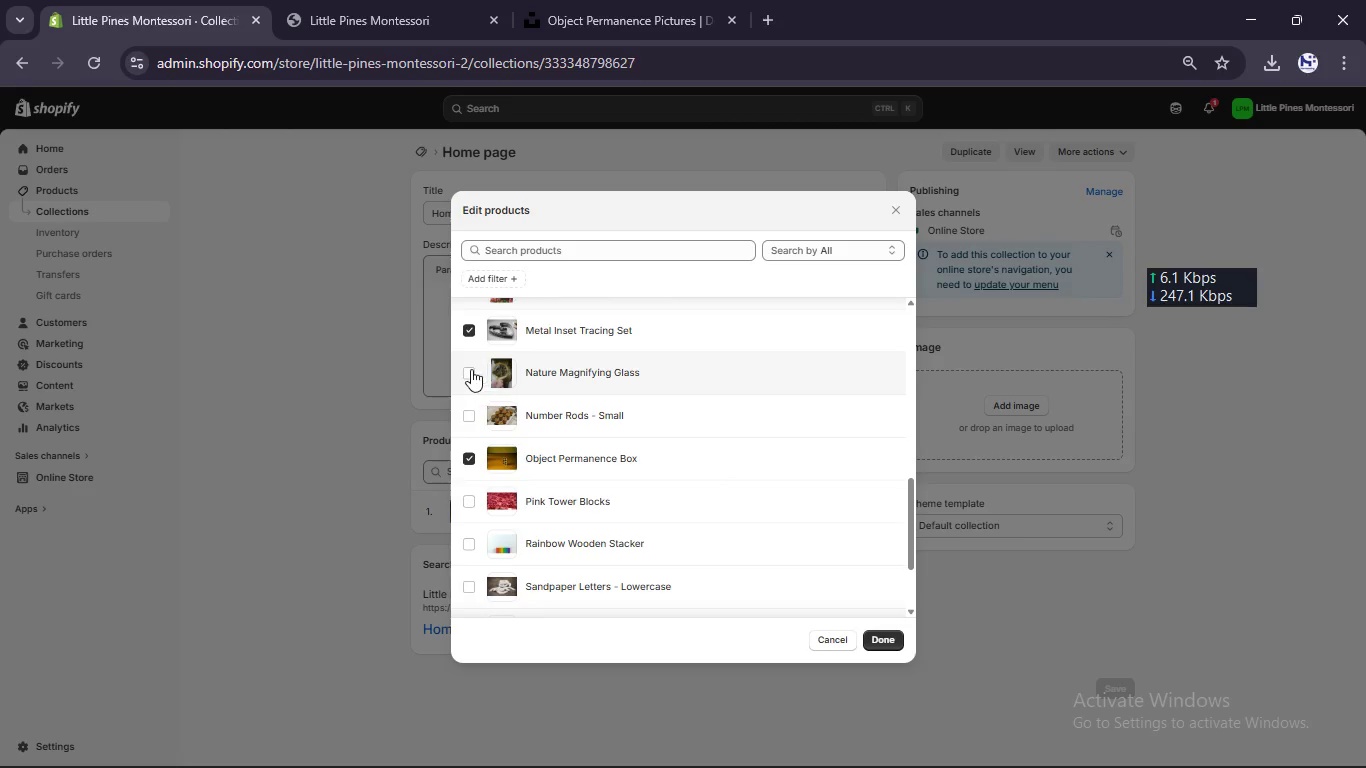 
left_click([467, 365])
 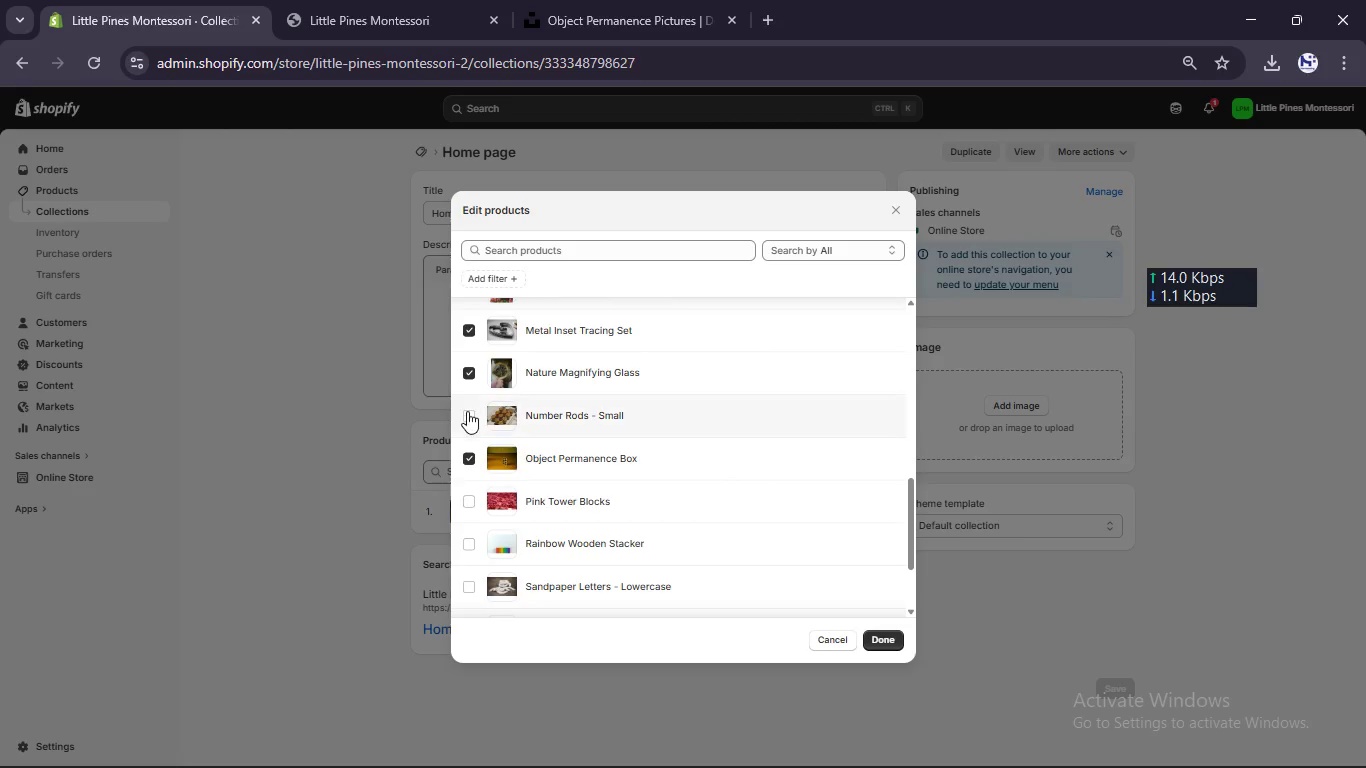 
left_click([467, 411])
 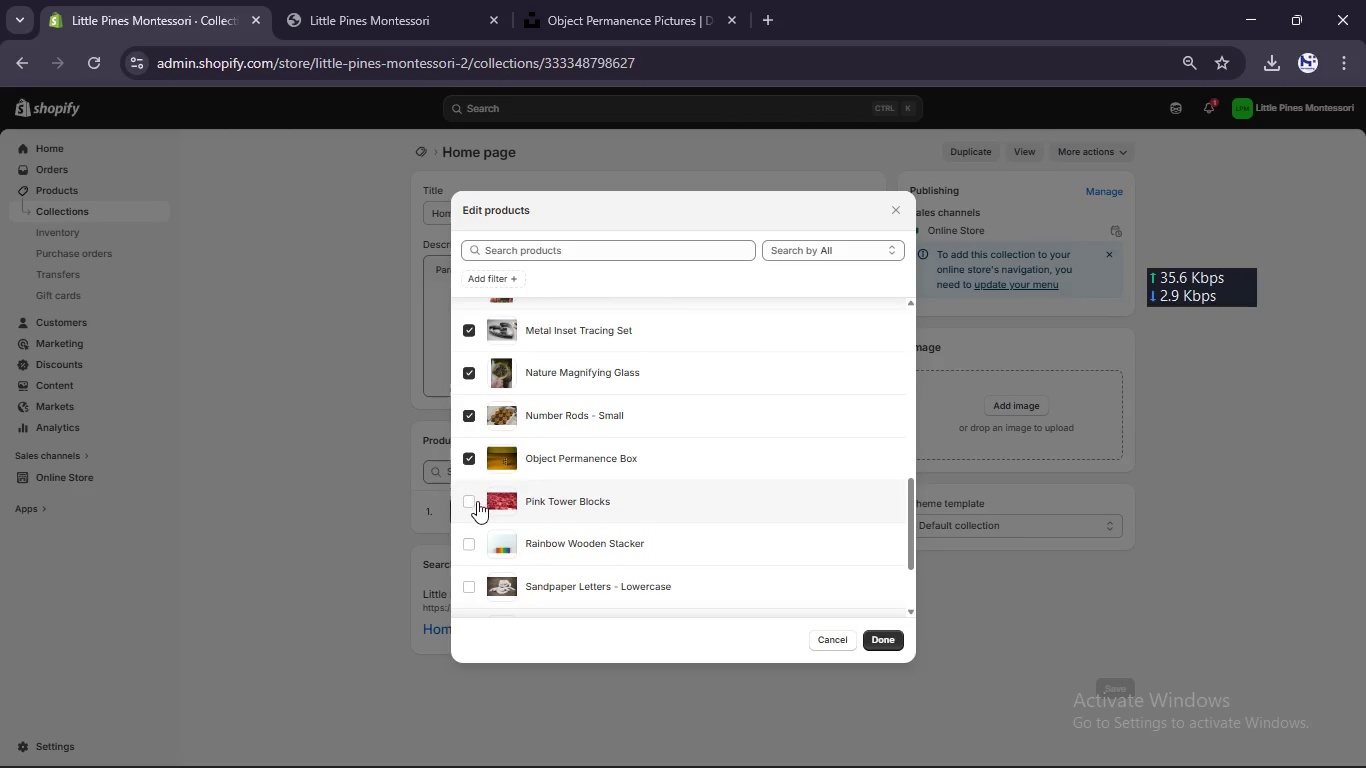 
left_click([477, 504])
 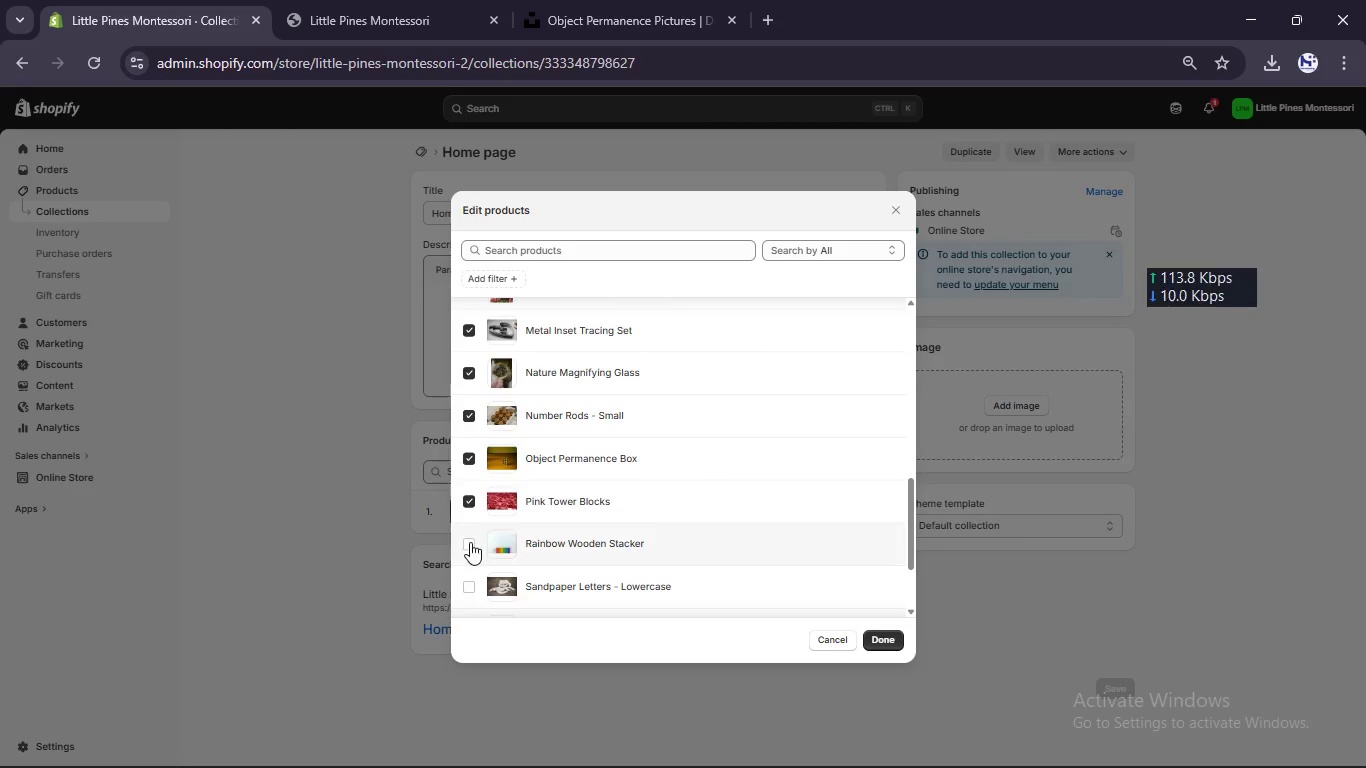 
left_click([470, 542])
 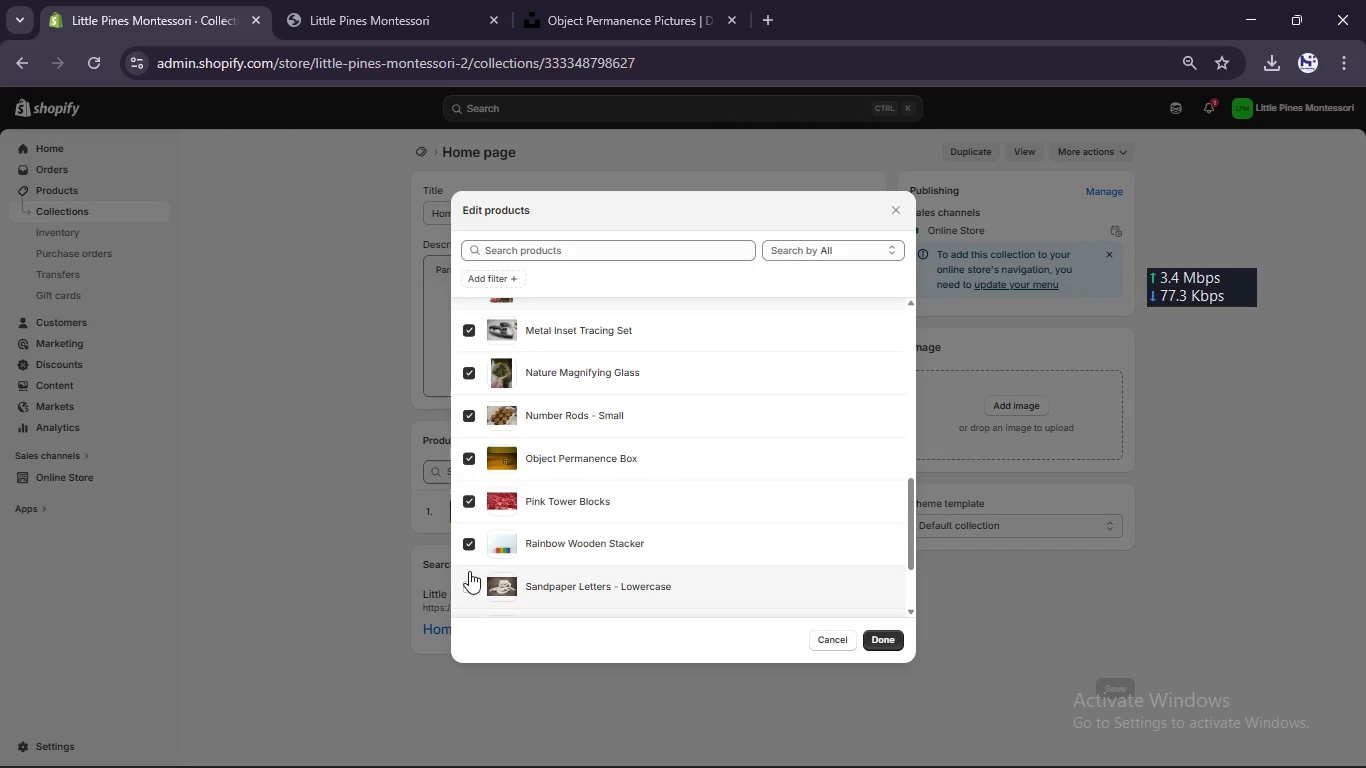 
left_click([468, 576])
 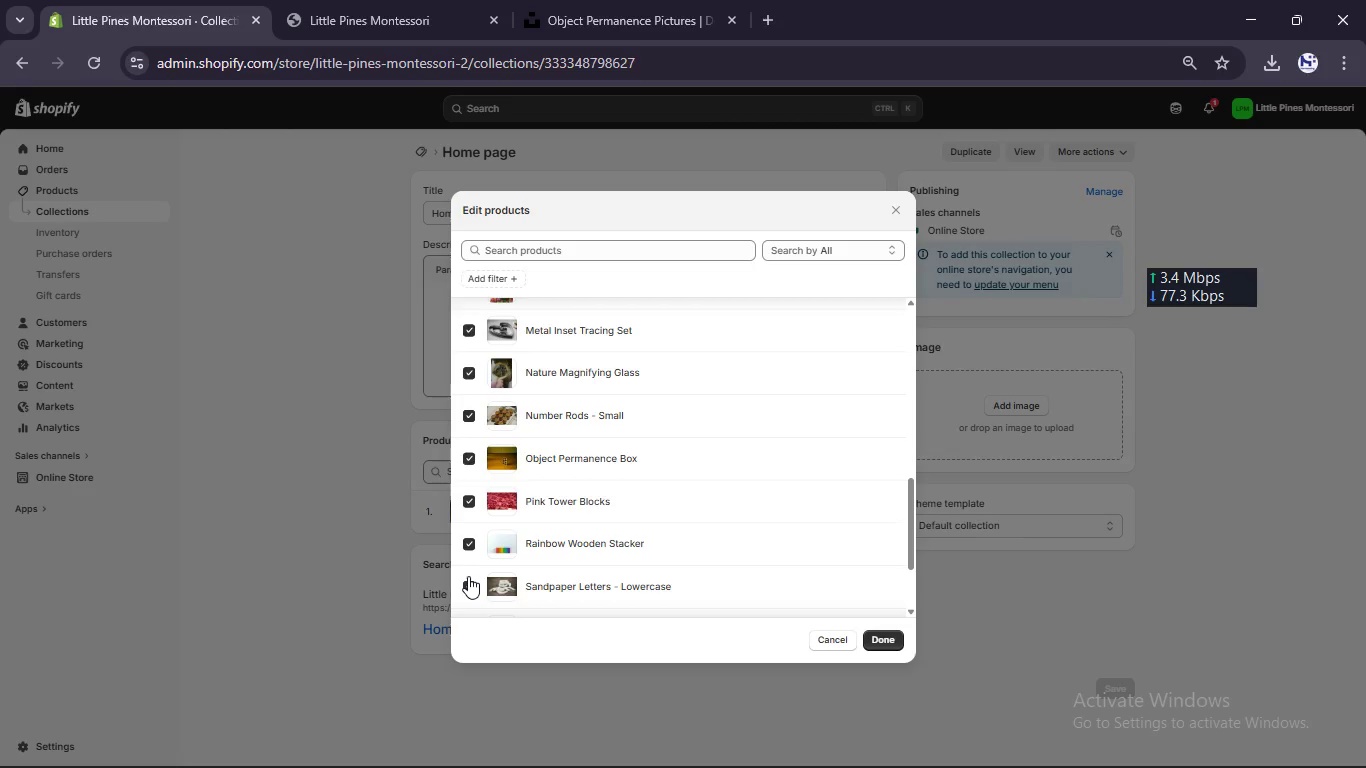 
scroll: coordinate [468, 576], scroll_direction: down, amount: 3.0
 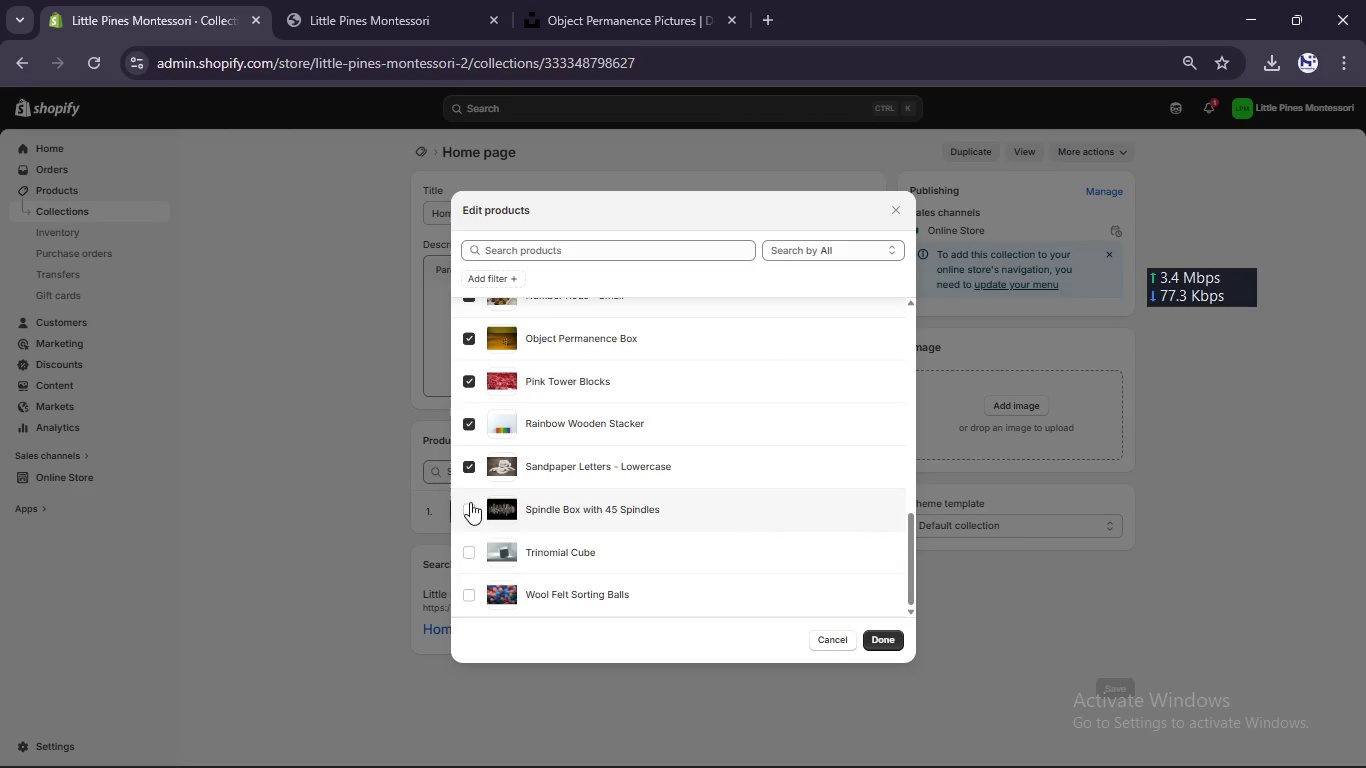 
left_click([470, 501])
 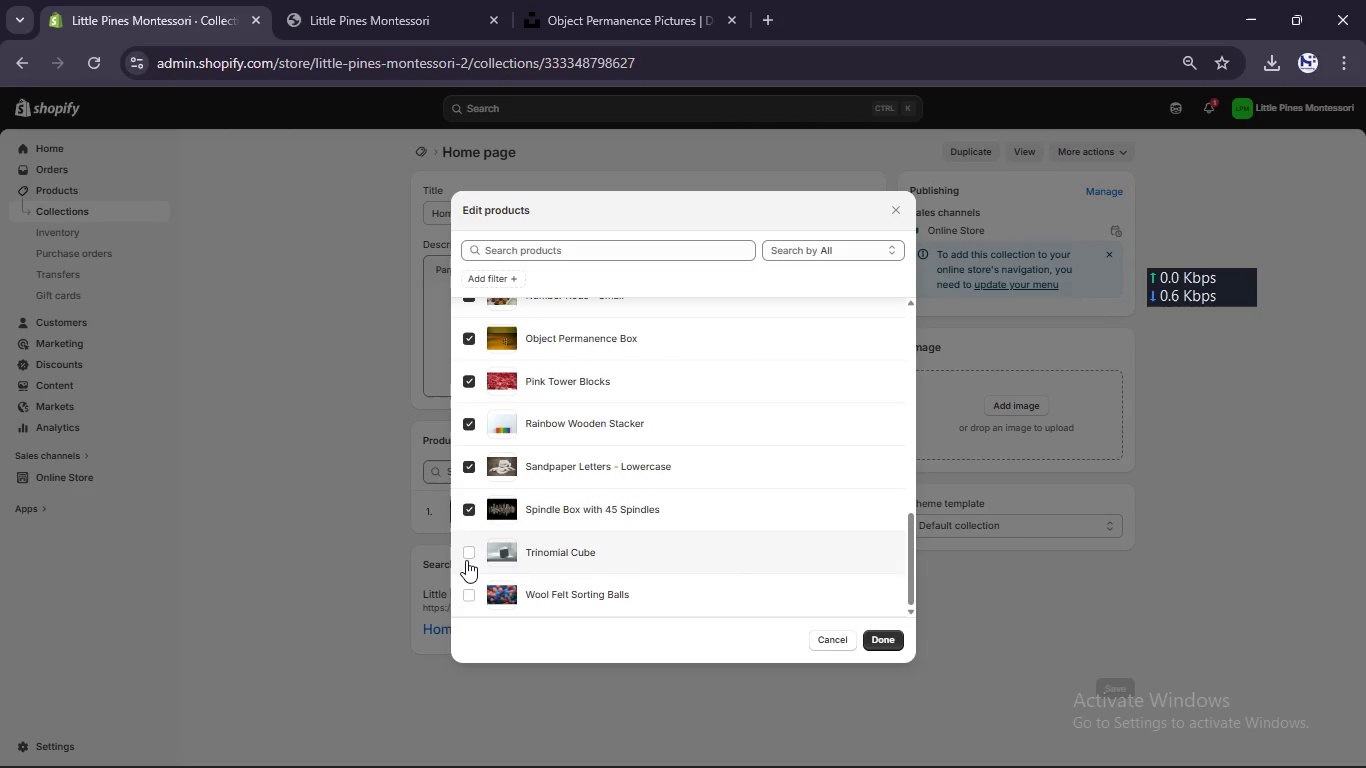 
left_click([466, 560])
 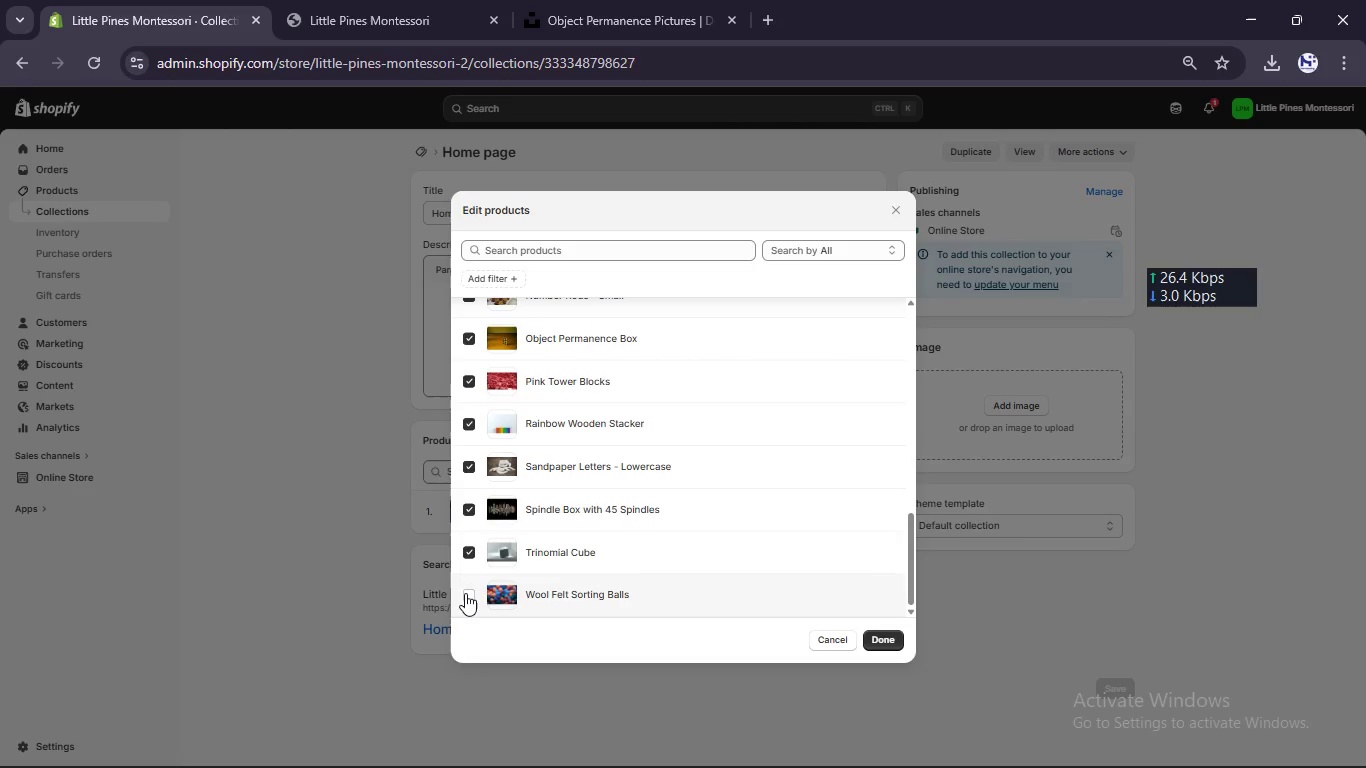 
left_click([465, 593])
 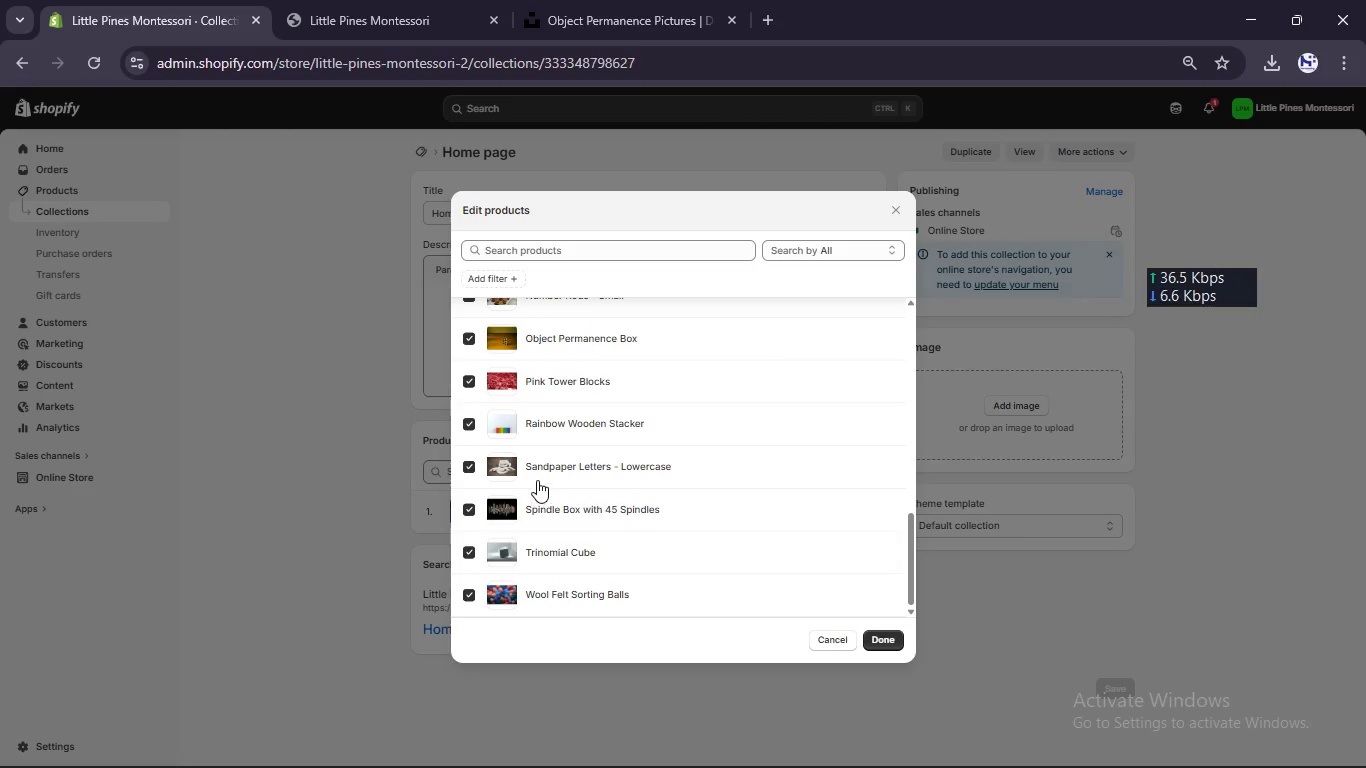 
scroll: coordinate [537, 480], scroll_direction: up, amount: 17.0
 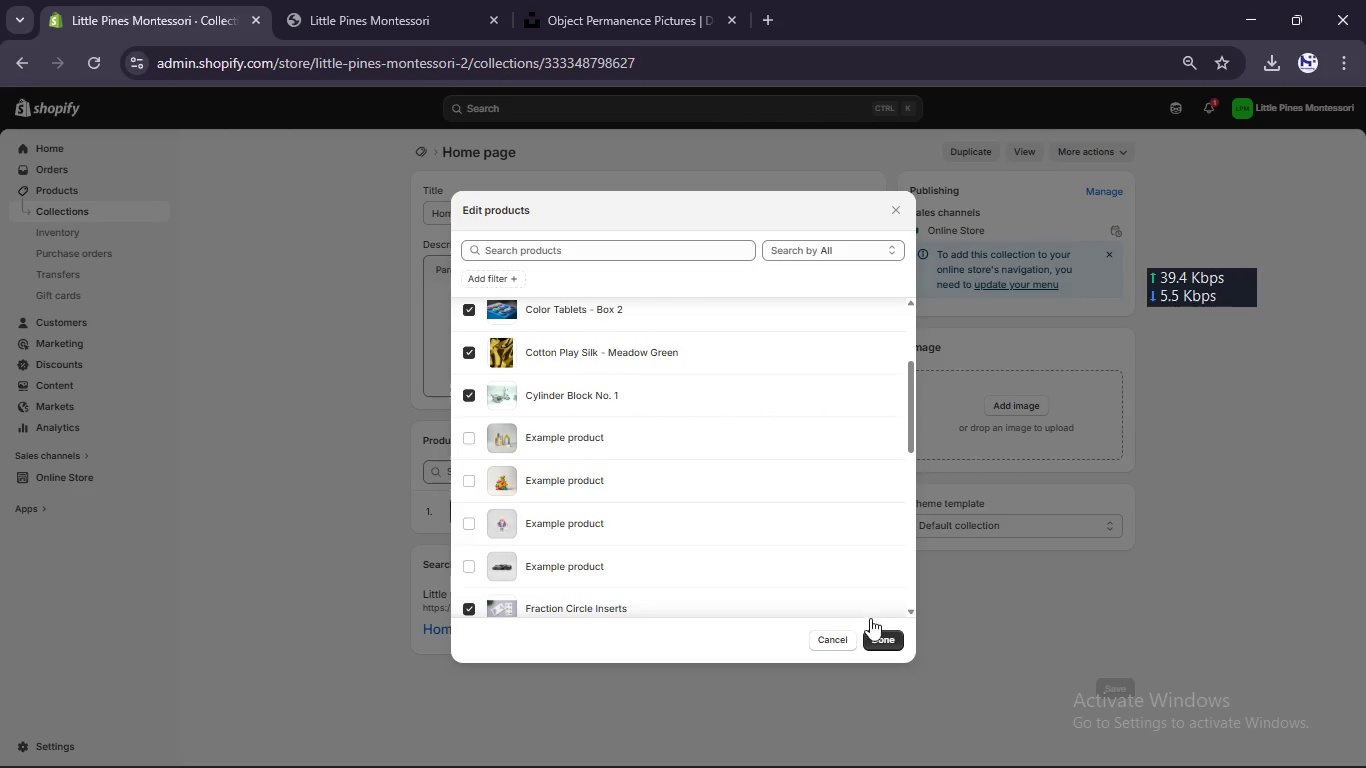 
left_click([880, 631])
 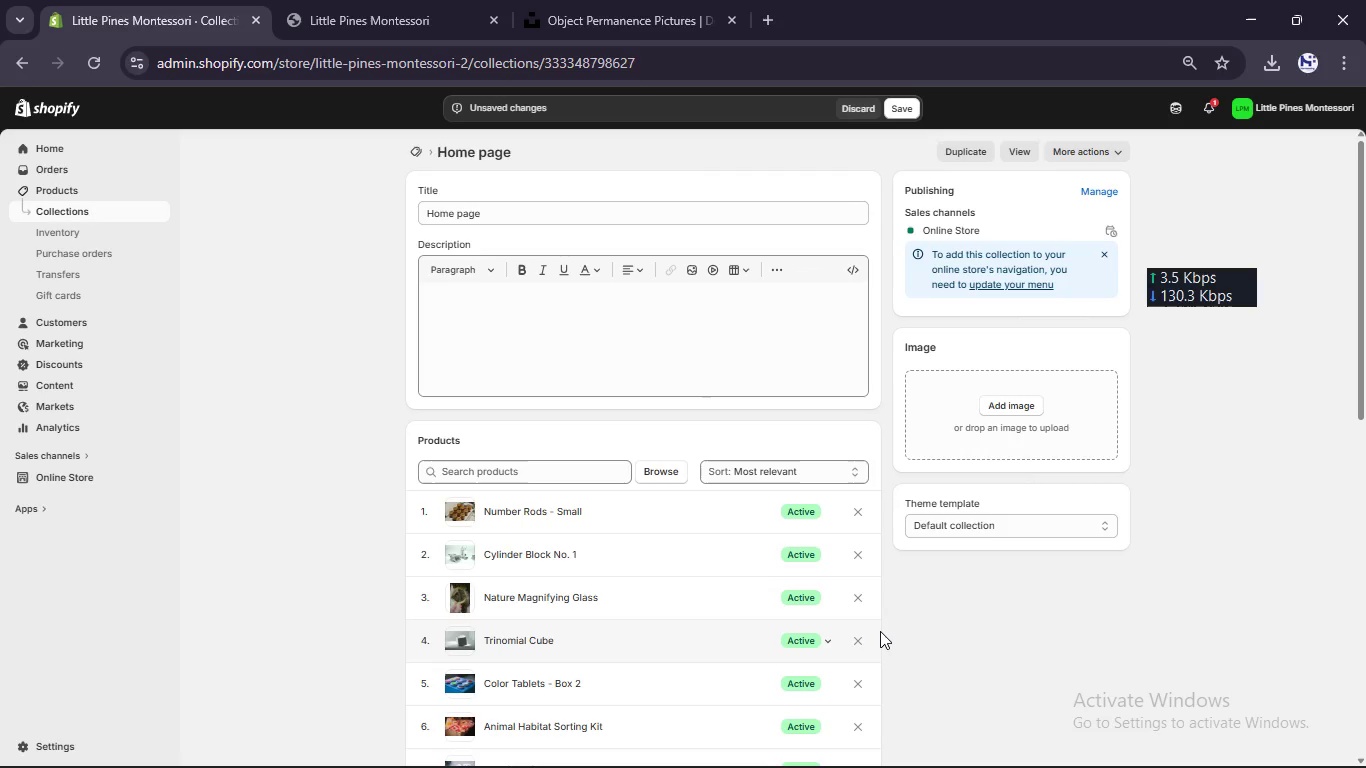 
wait(10.59)
 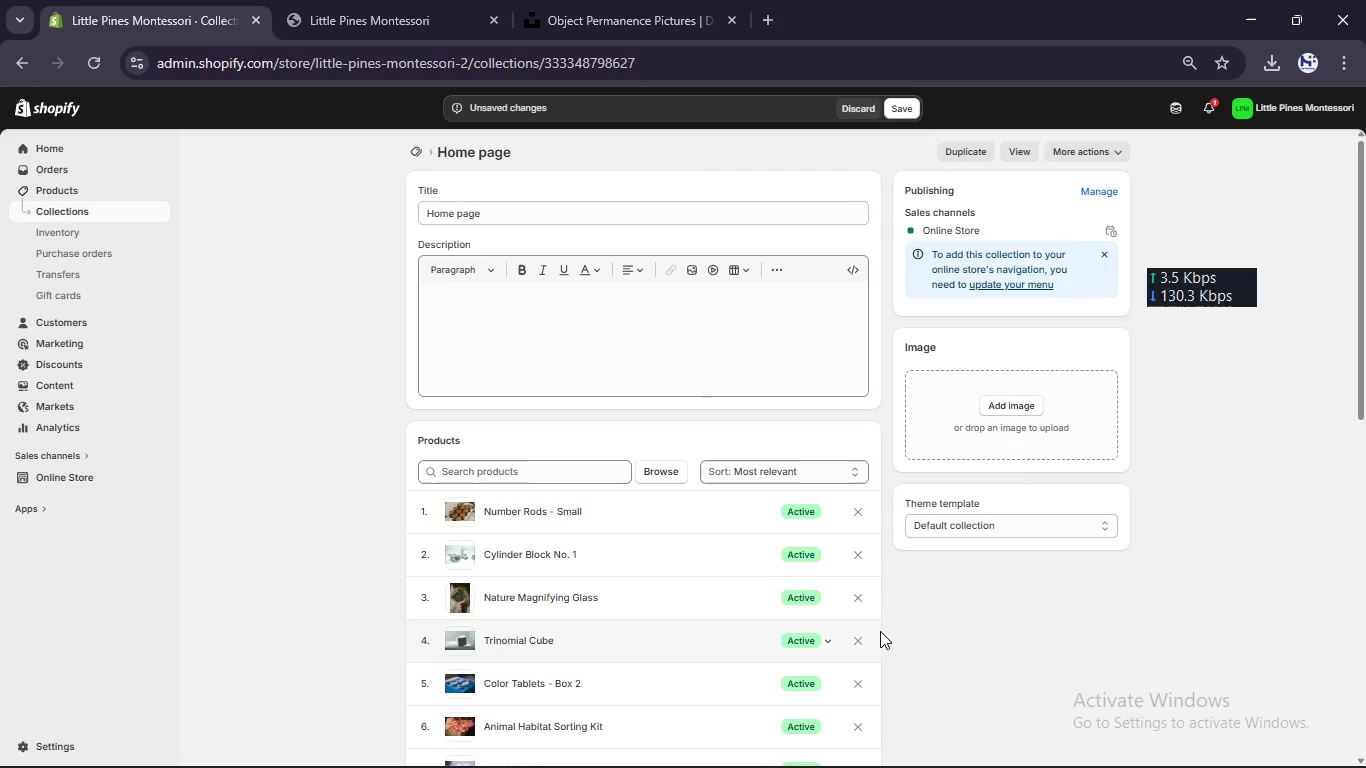 
left_click([994, 404])
 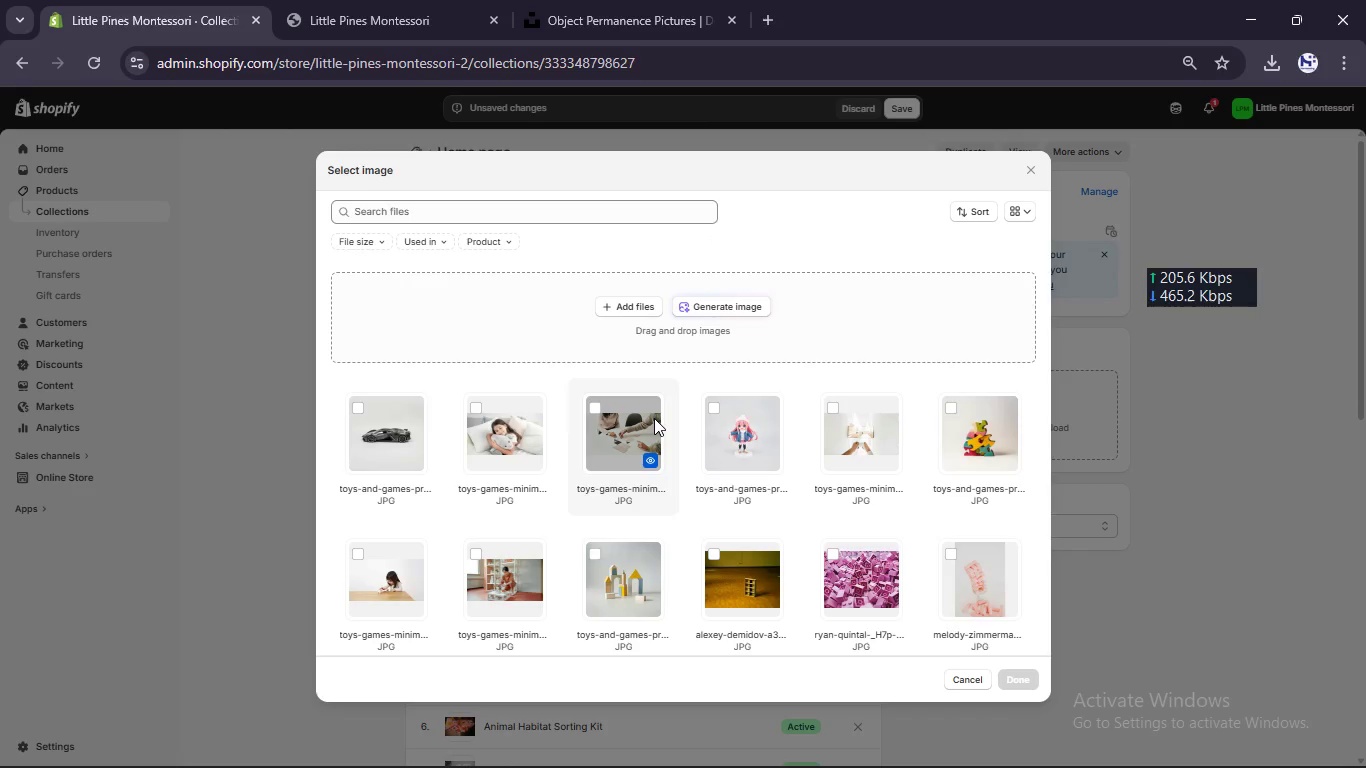 
wait(7.67)
 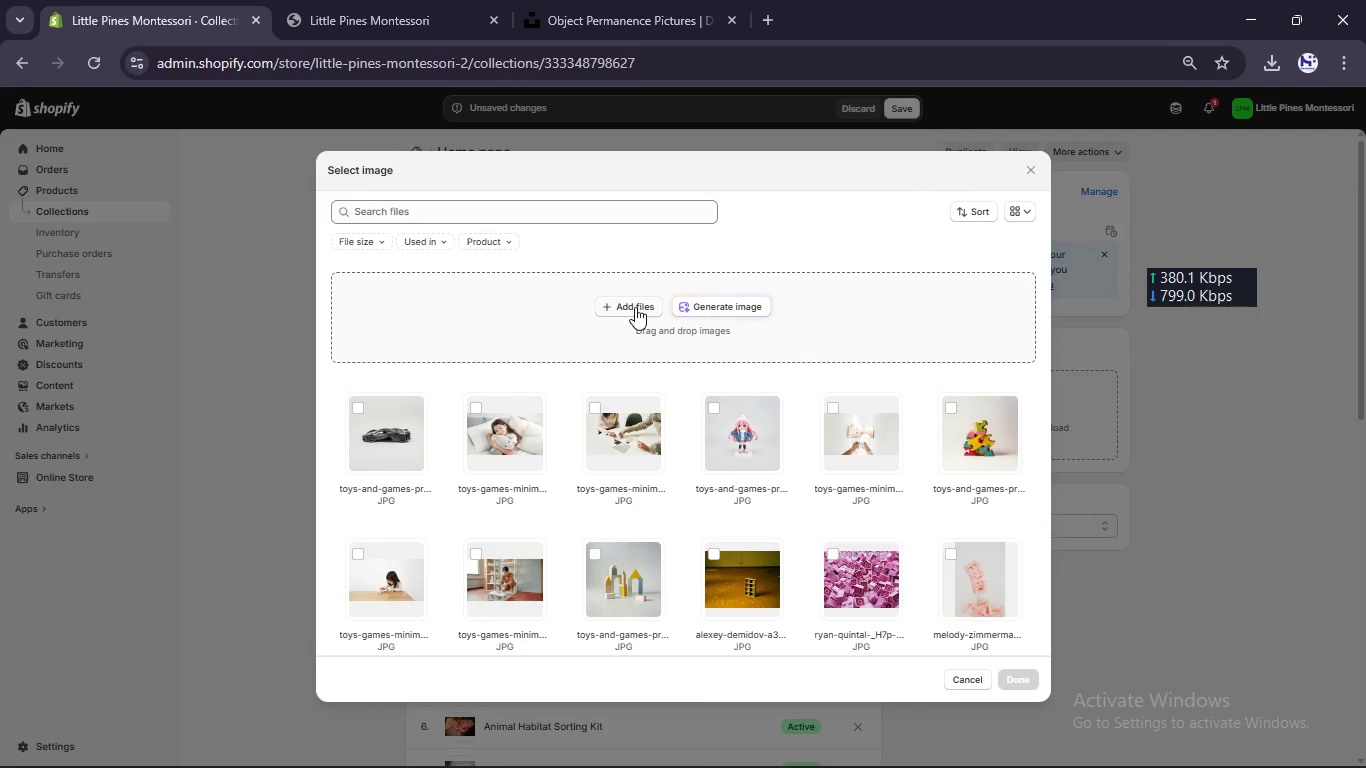 
left_click([944, 403])
 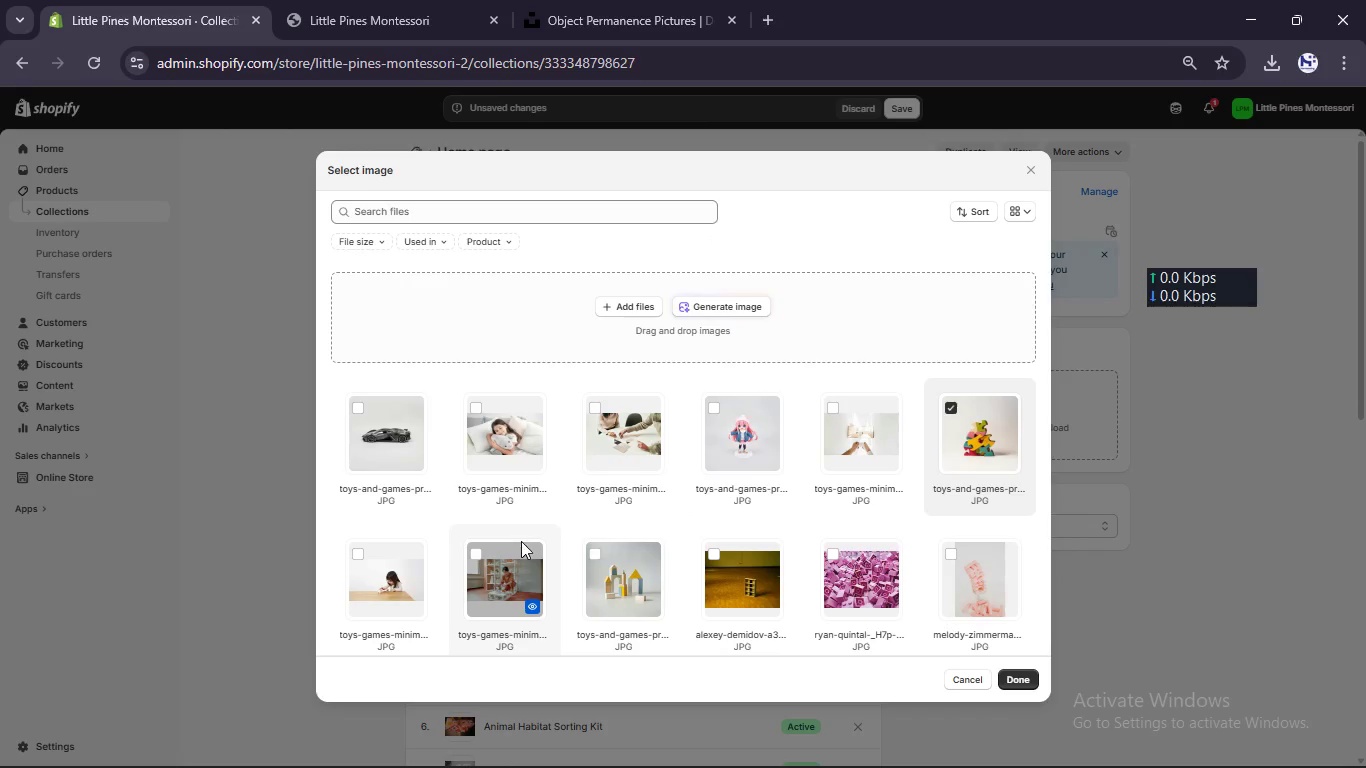 
left_click([590, 549])
 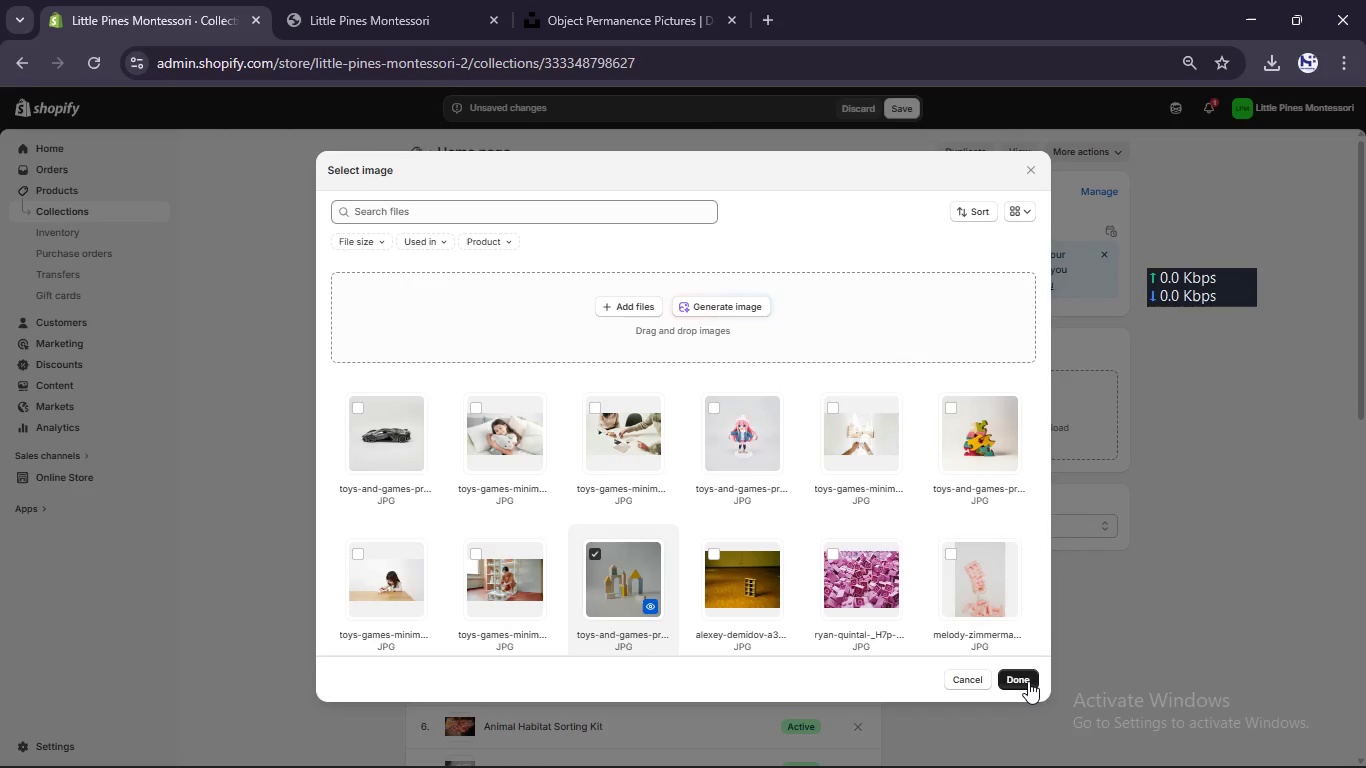 
left_click([1028, 677])
 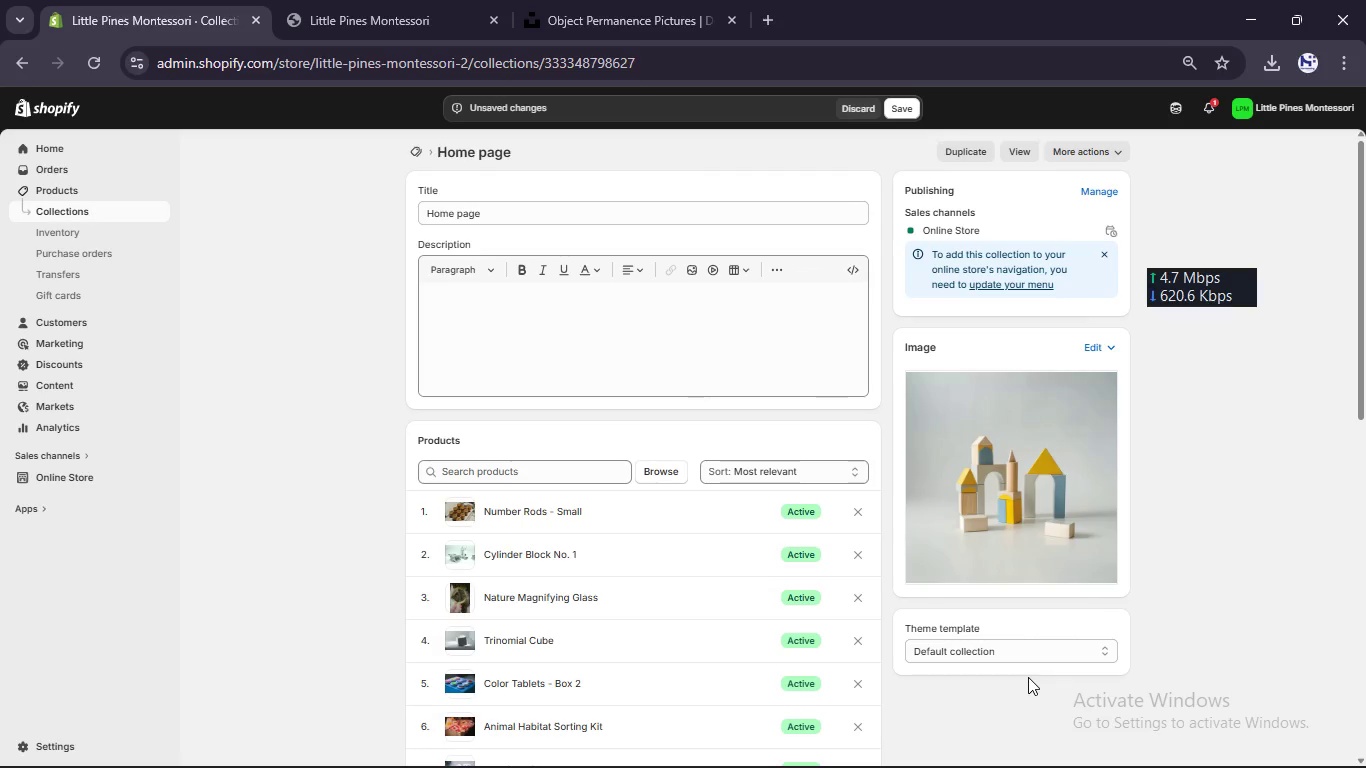 
scroll: coordinate [838, 444], scroll_direction: up, amount: 6.0
 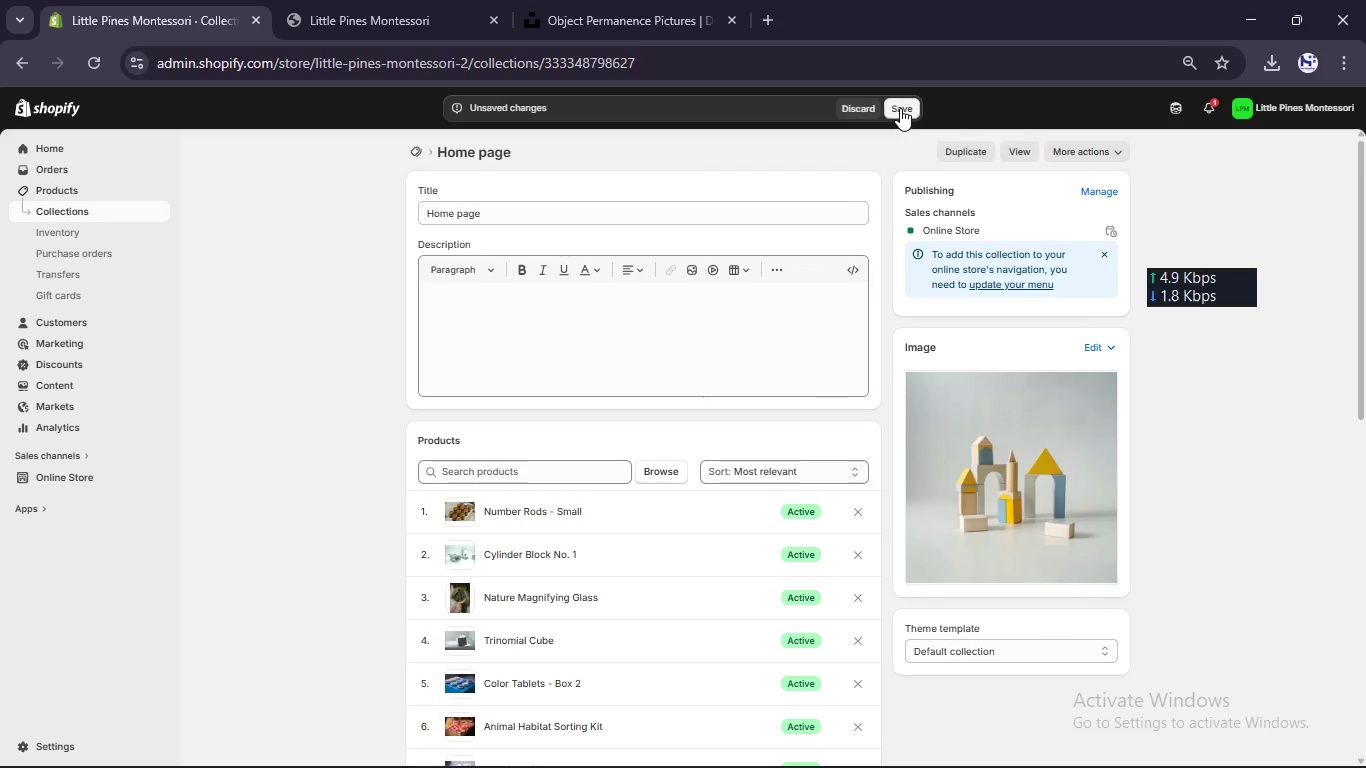 
left_click([900, 108])
 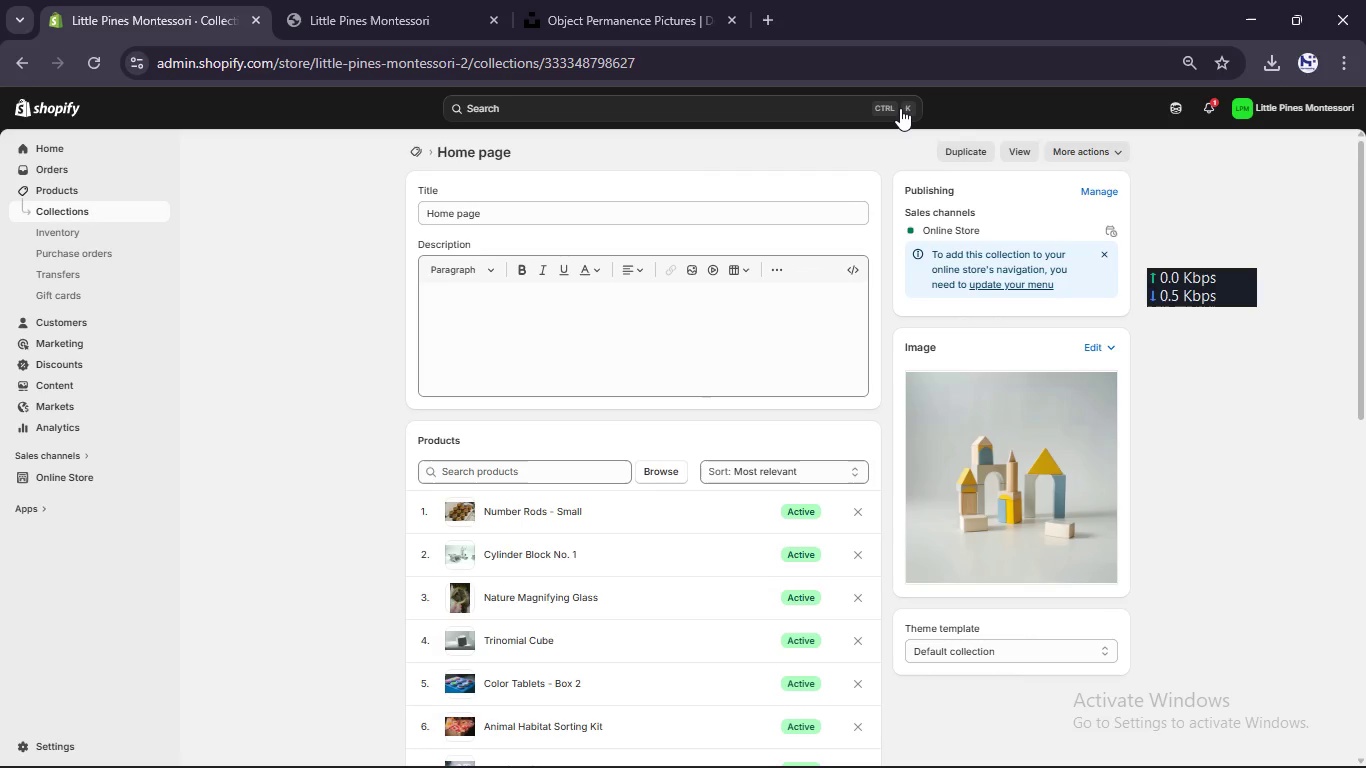 
wait(13.44)
 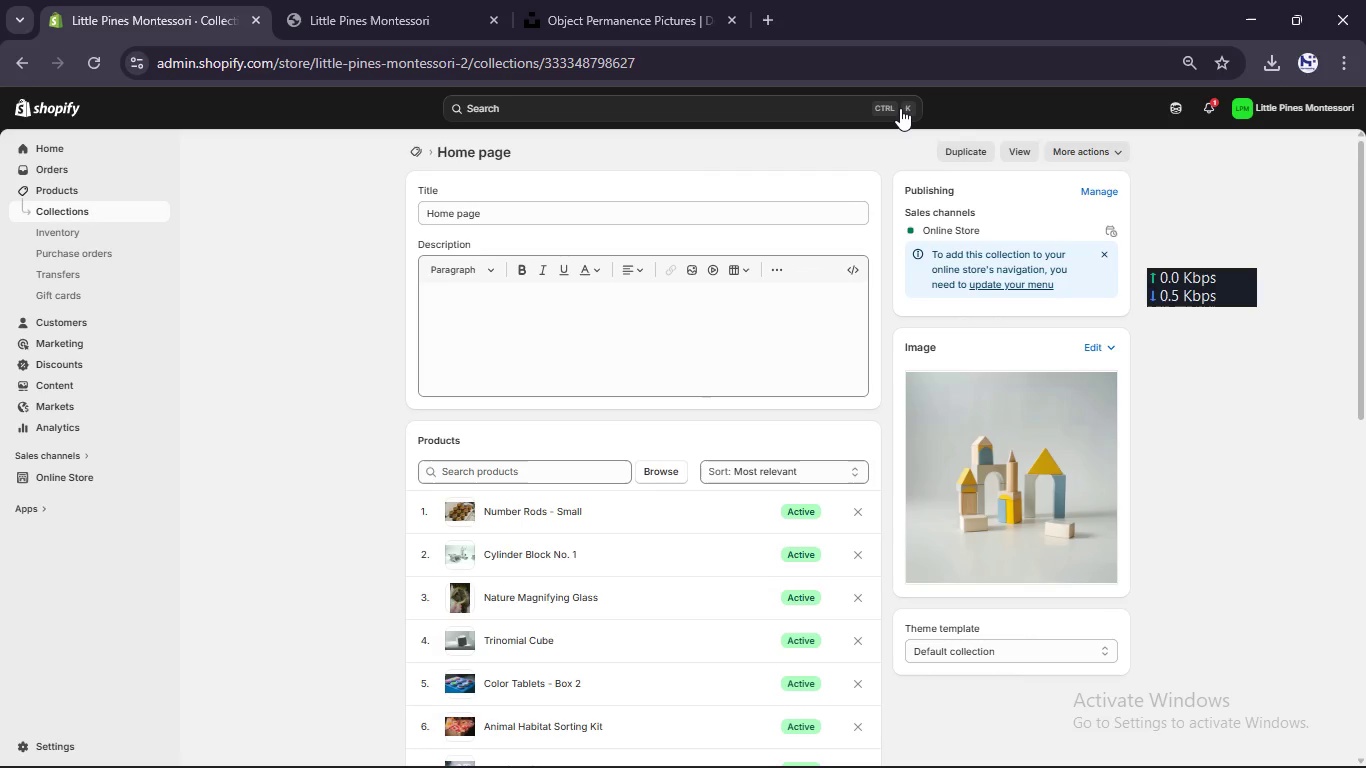 
left_click([88, 477])
 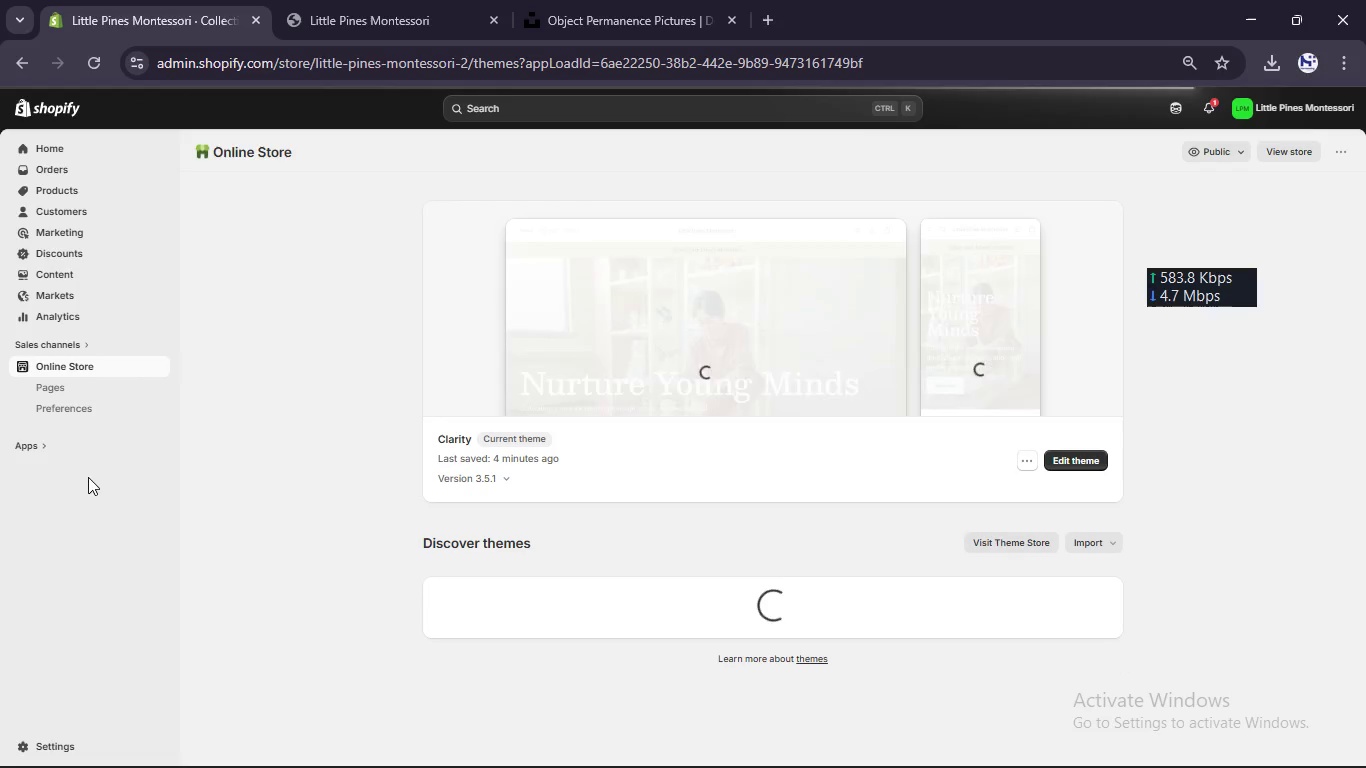 
wait(8.83)
 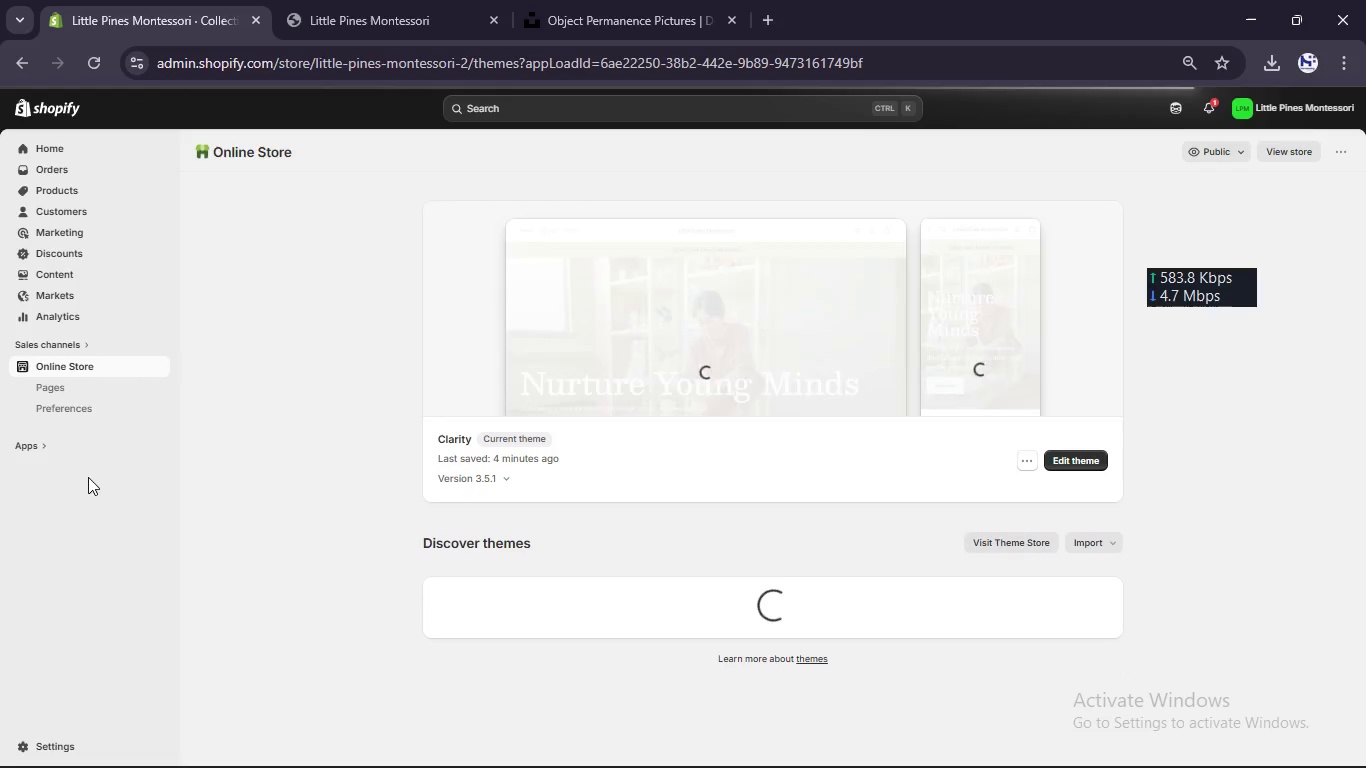 
left_click([1055, 506])
 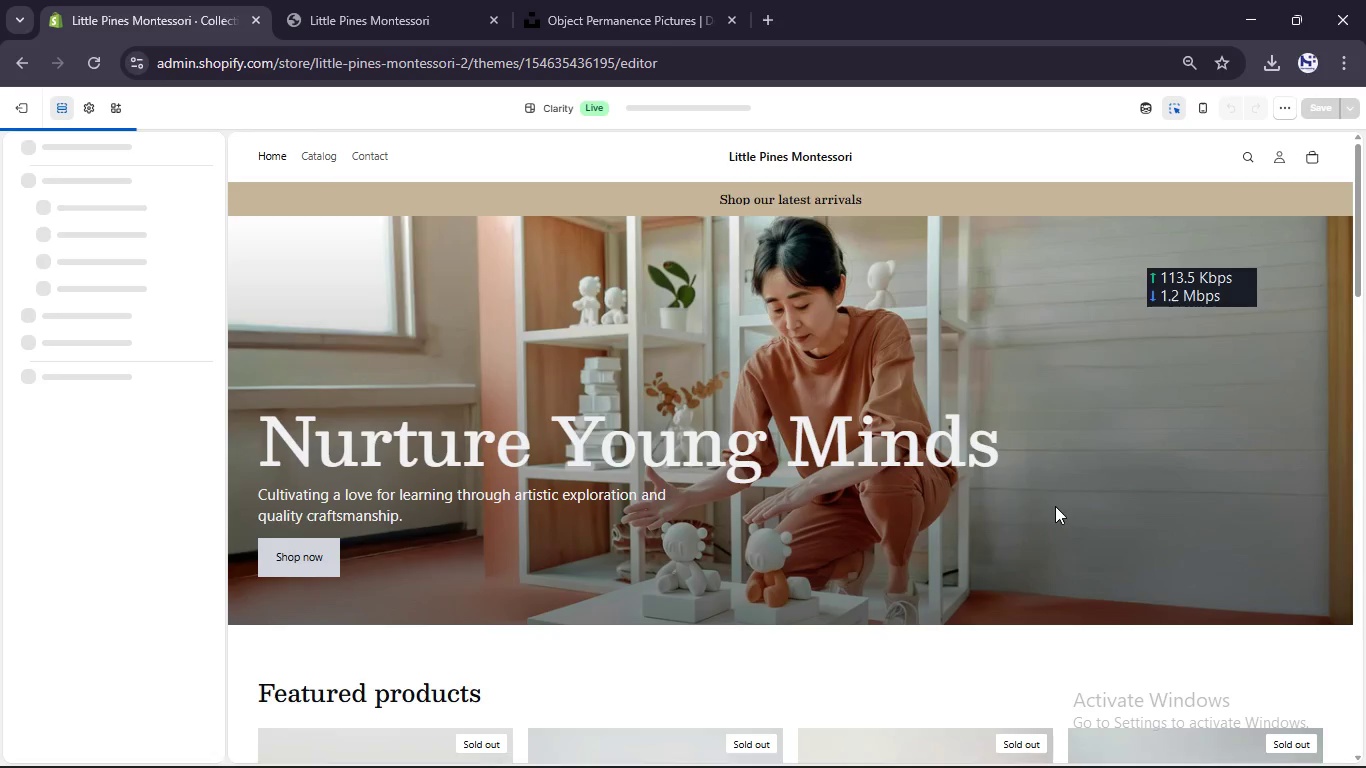 
wait(6.25)
 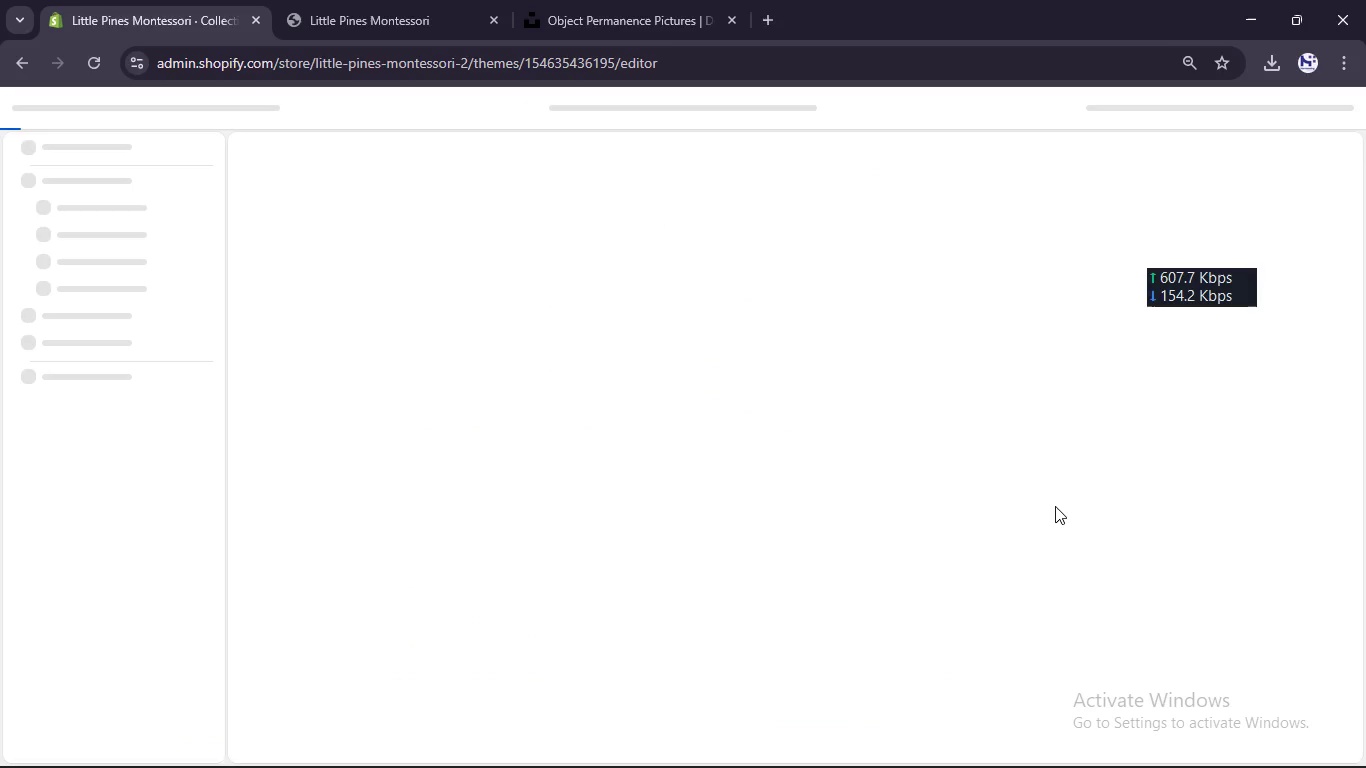 
scroll: coordinate [1005, 458], scroll_direction: down, amount: 4.0
 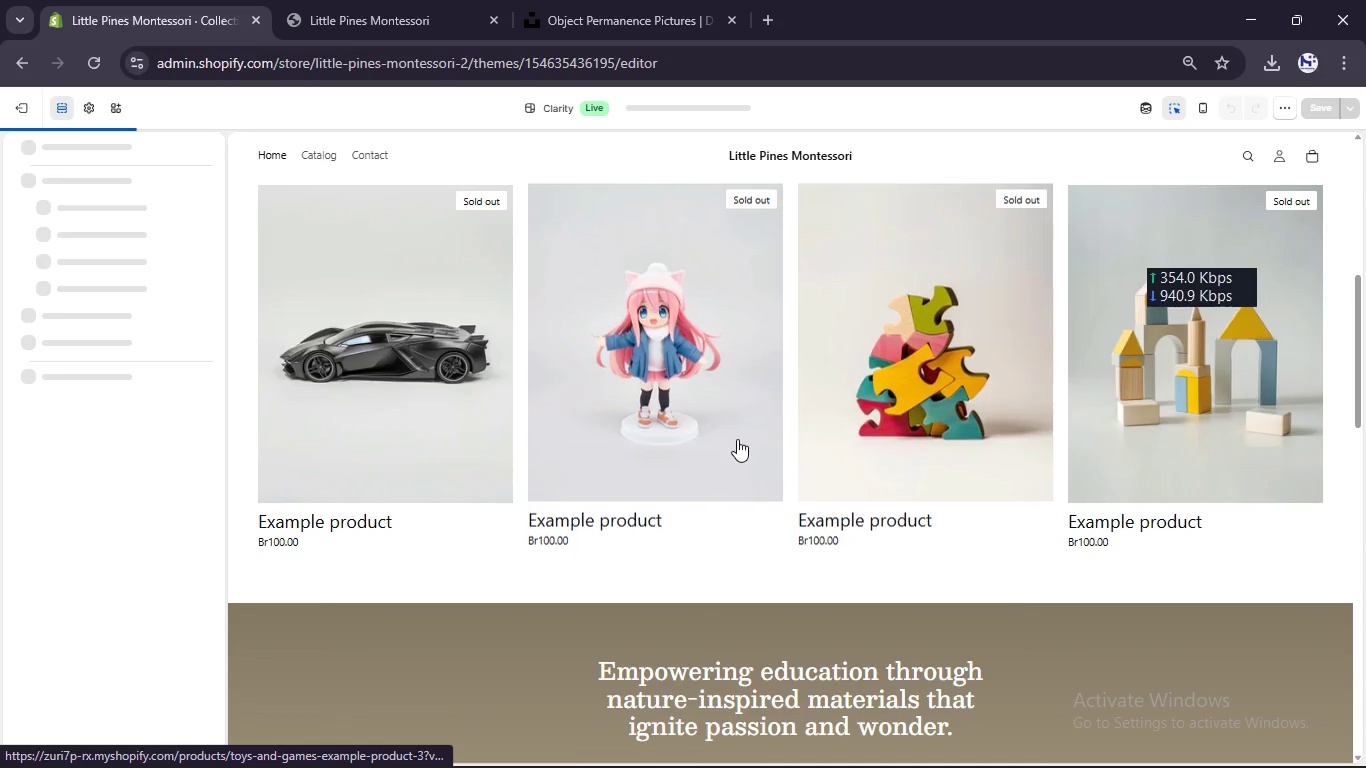 
scroll: coordinate [737, 439], scroll_direction: up, amount: 2.0
 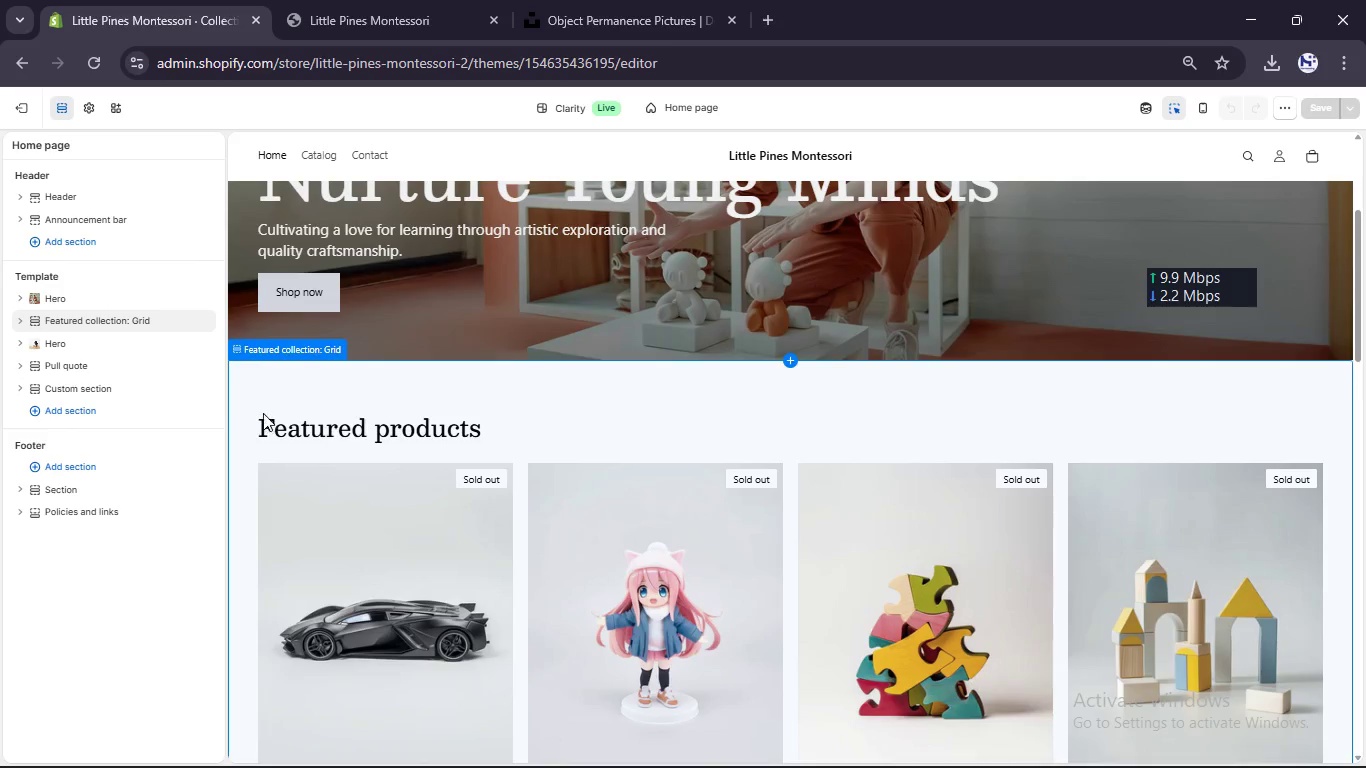 
left_click([260, 411])
 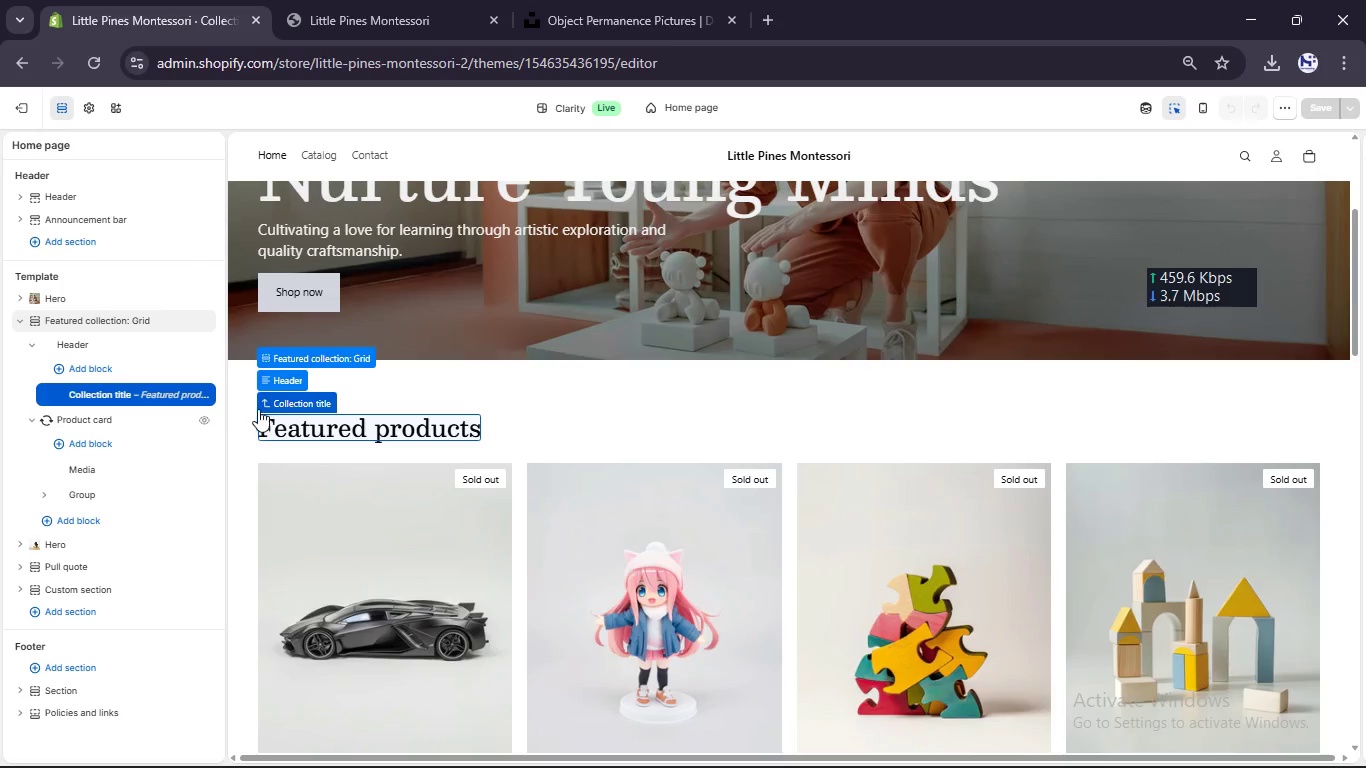 
left_click([246, 399])
 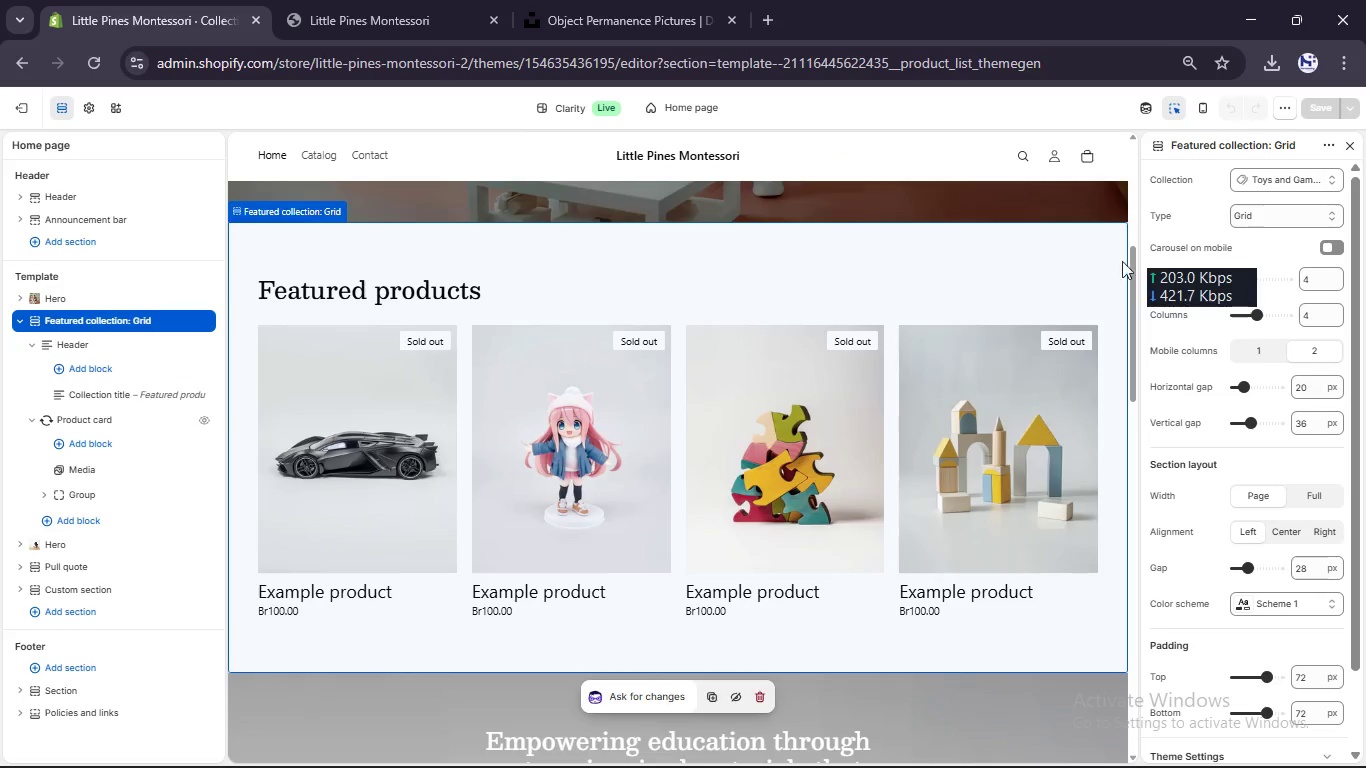 
left_click([1300, 179])
 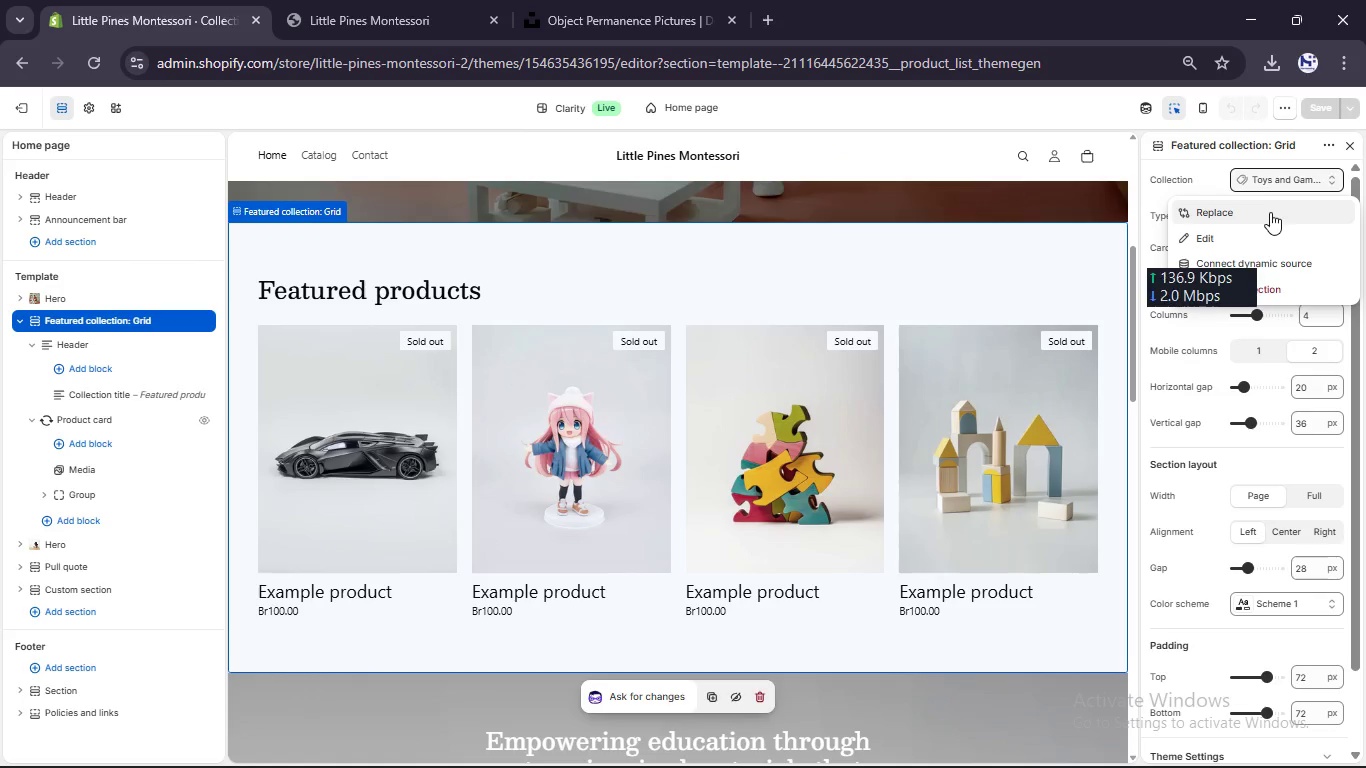 
left_click([1268, 215])
 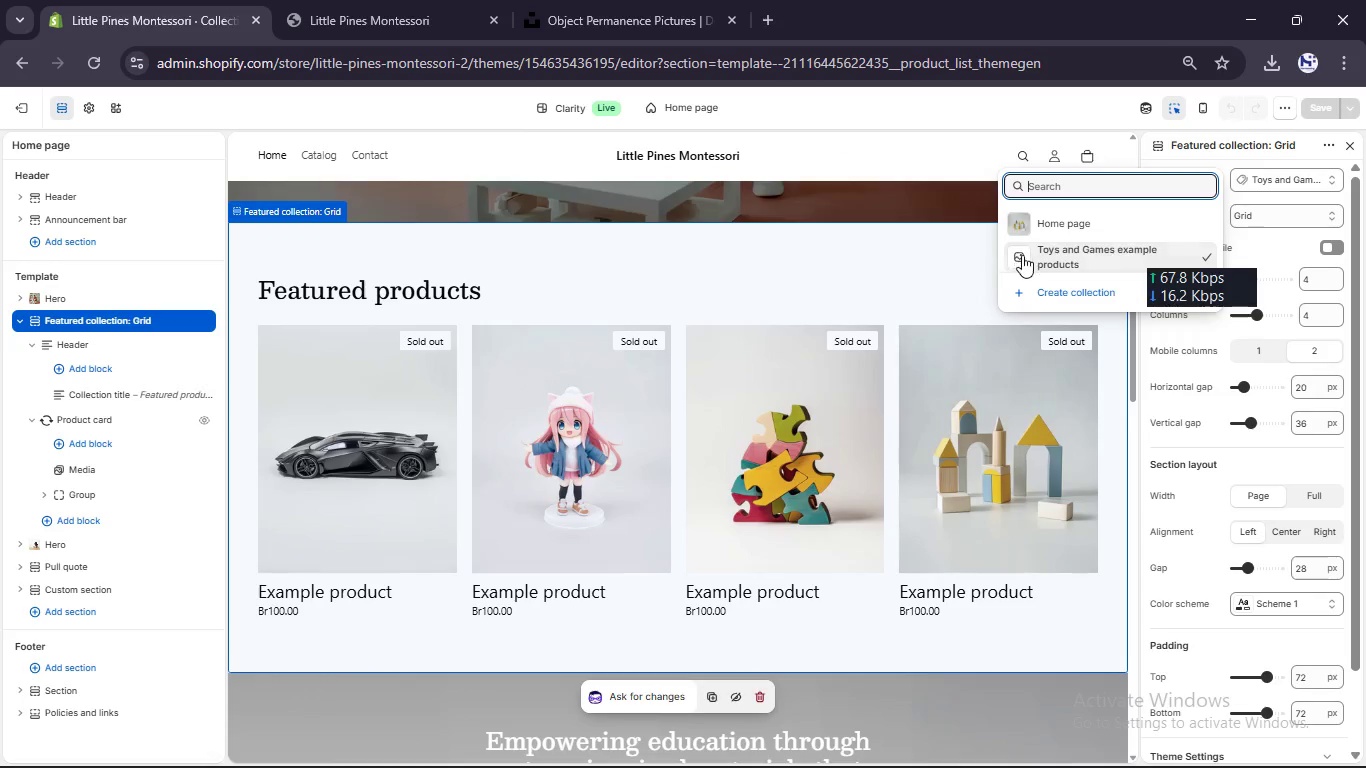 
left_click([1008, 231])
 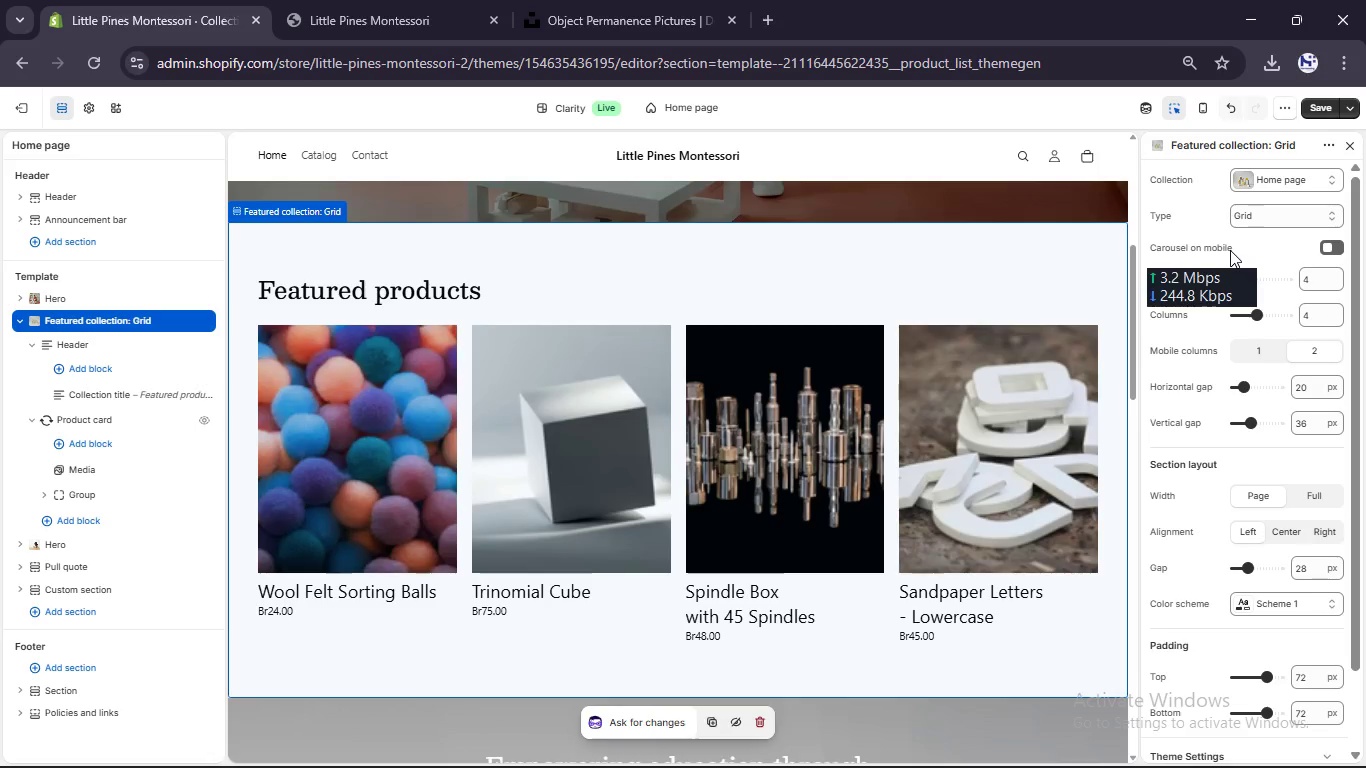 
left_click_drag(start_coordinate=[1215, 288], to_coordinate=[1153, 244])
 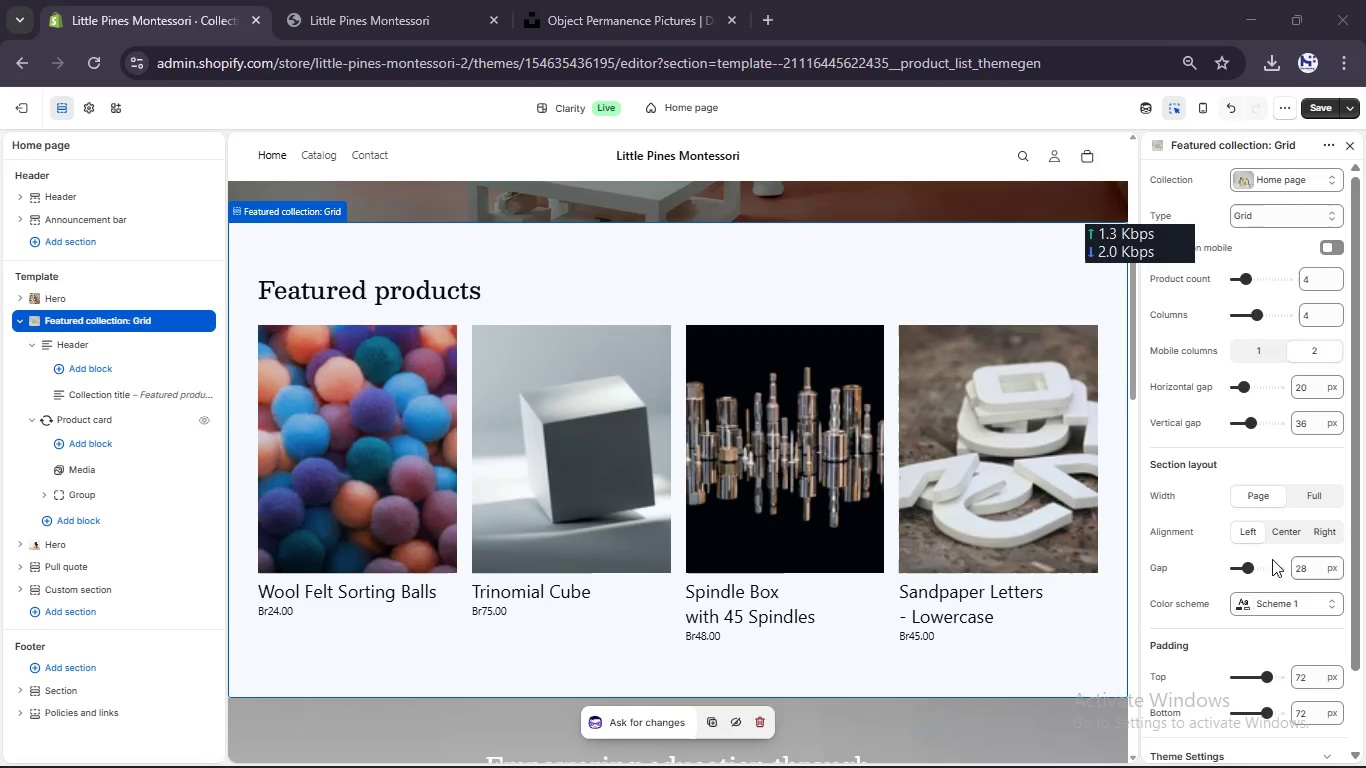 
scroll: coordinate [1272, 559], scroll_direction: down, amount: 5.0
 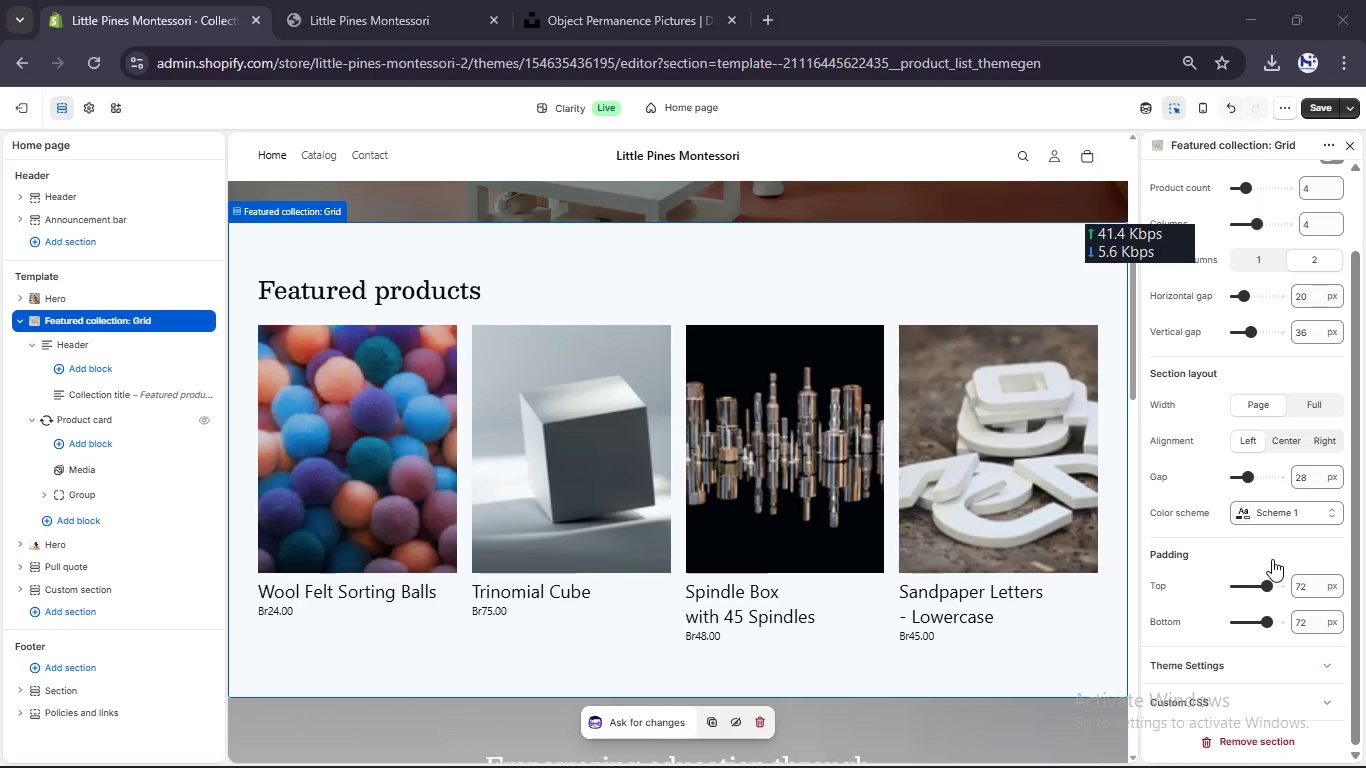 
scroll: coordinate [529, 368], scroll_direction: up, amount: 36.0
 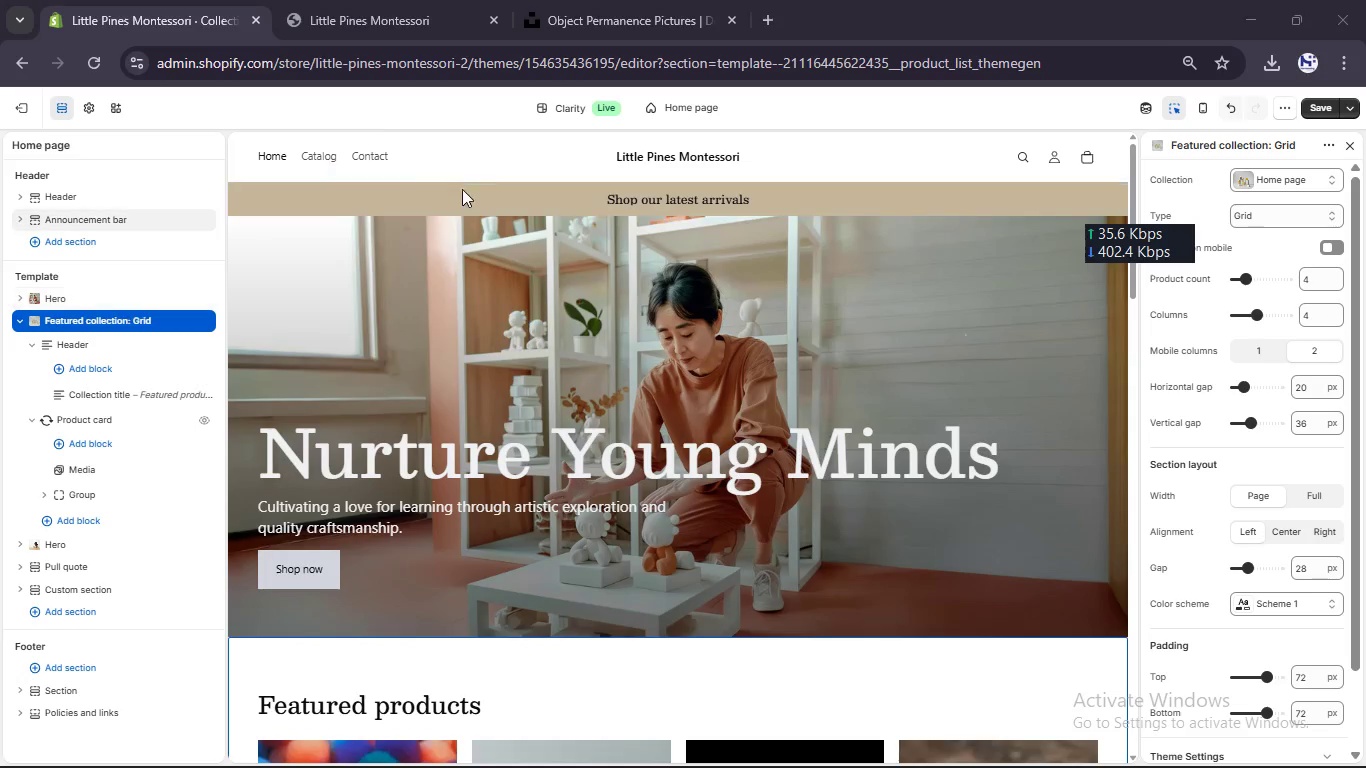 
left_click([462, 196])
 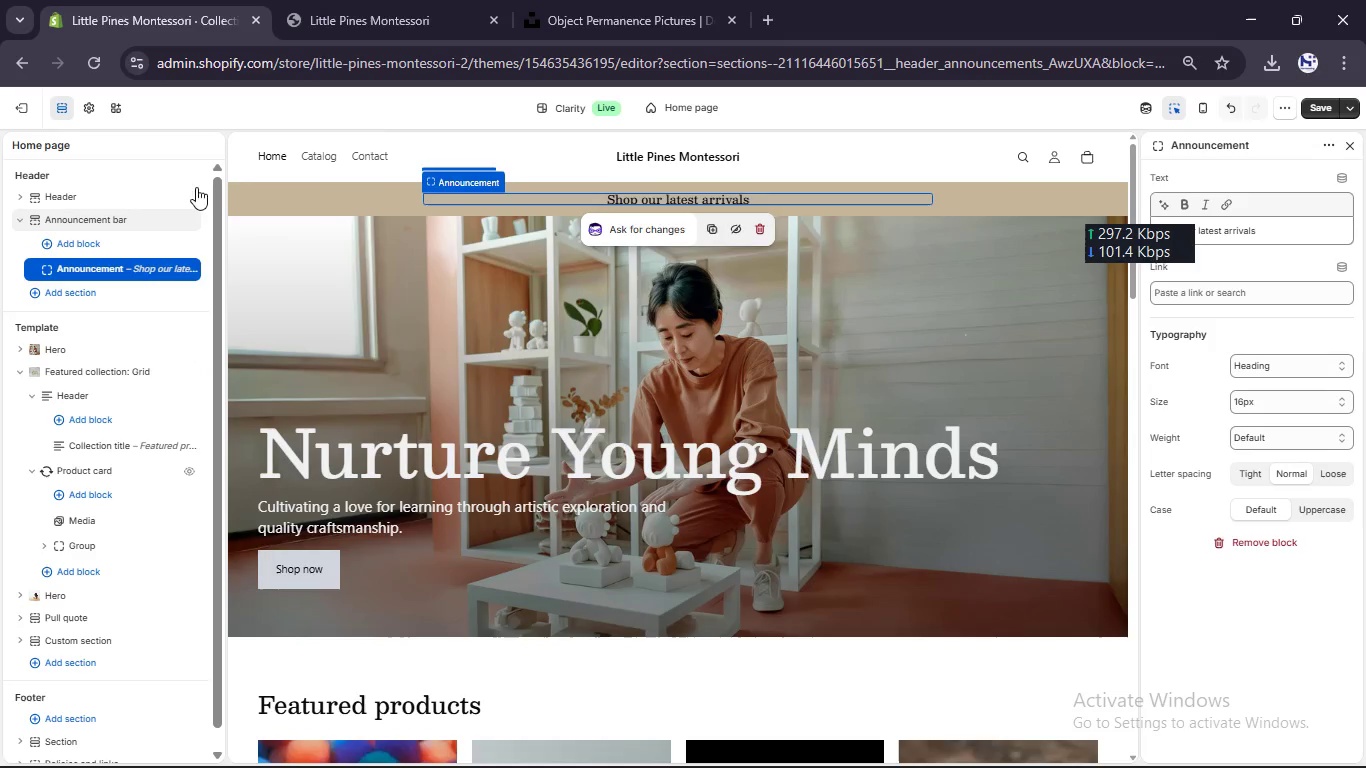 
left_click([256, 199])
 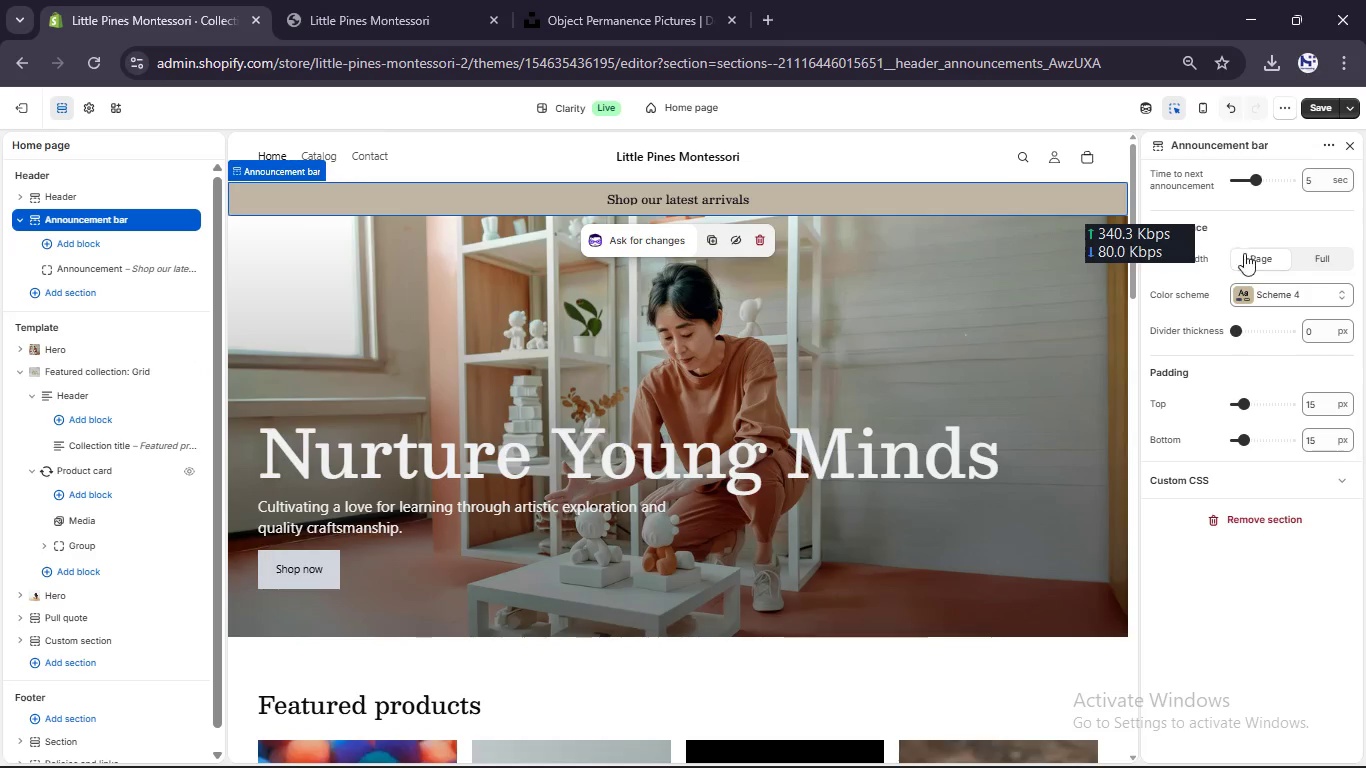 
left_click([1245, 288])
 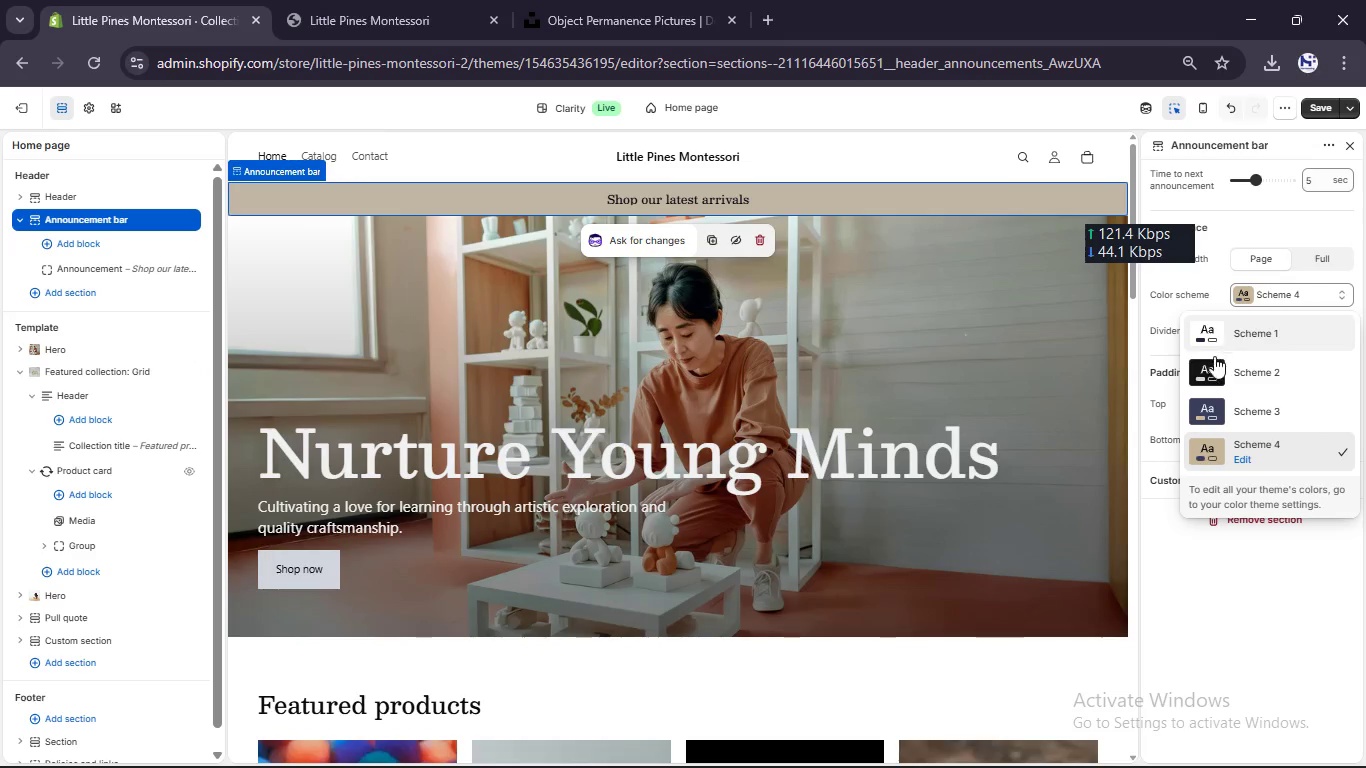 
left_click([1207, 370])
 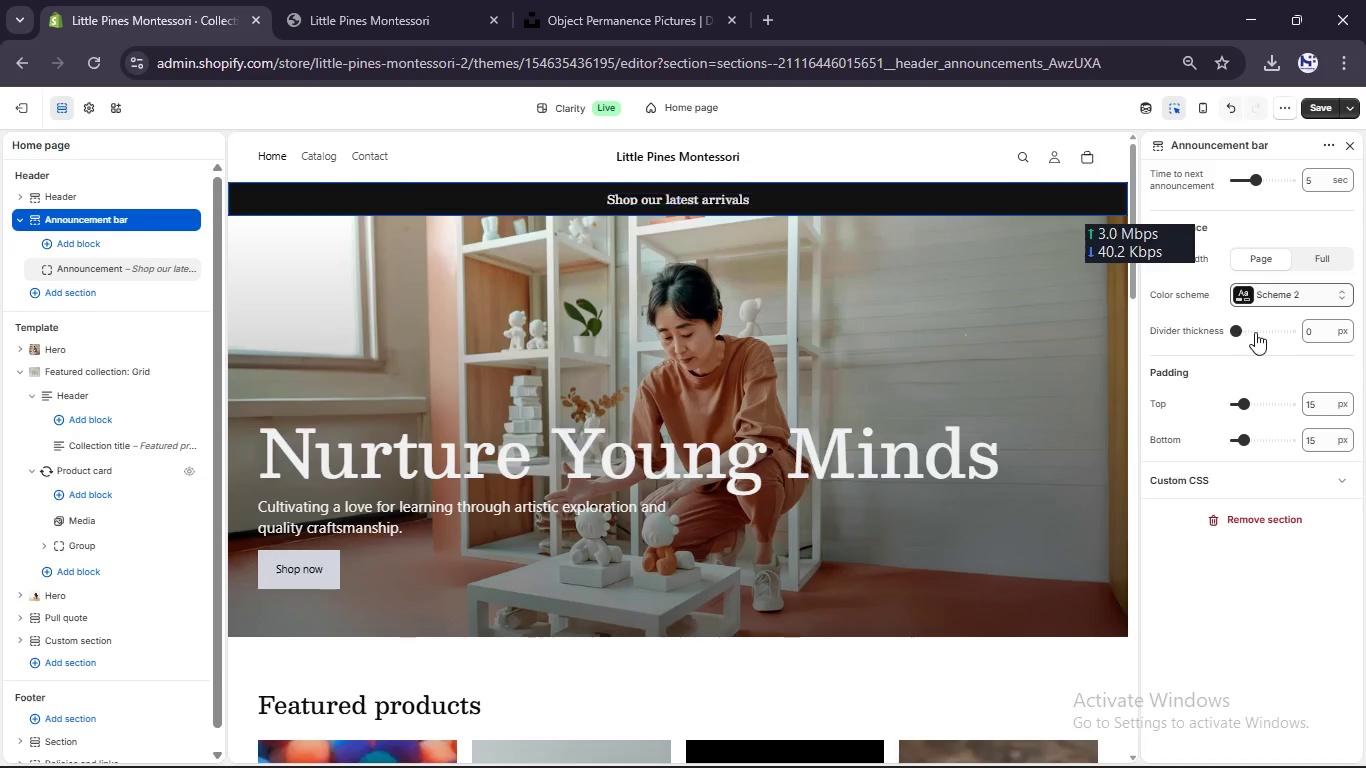 
left_click([1245, 297])
 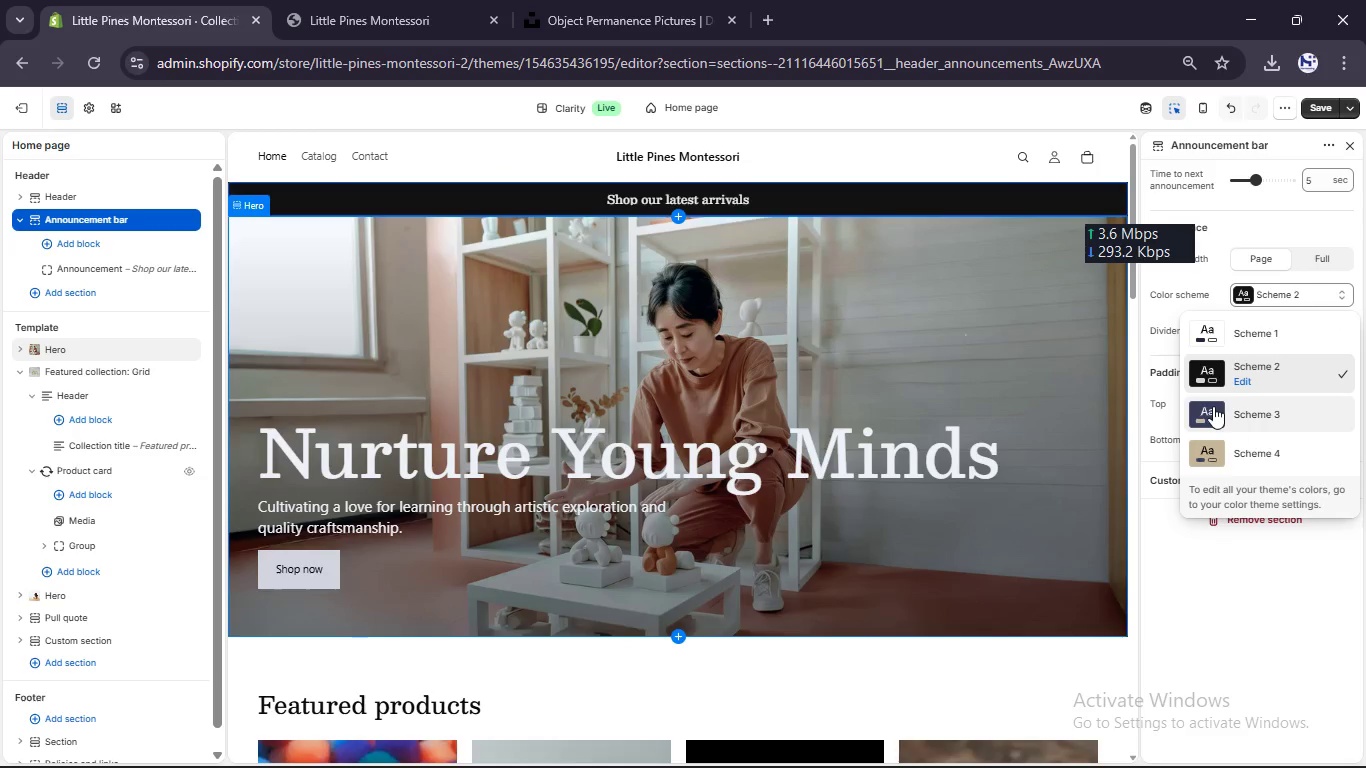 
left_click([1213, 406])
 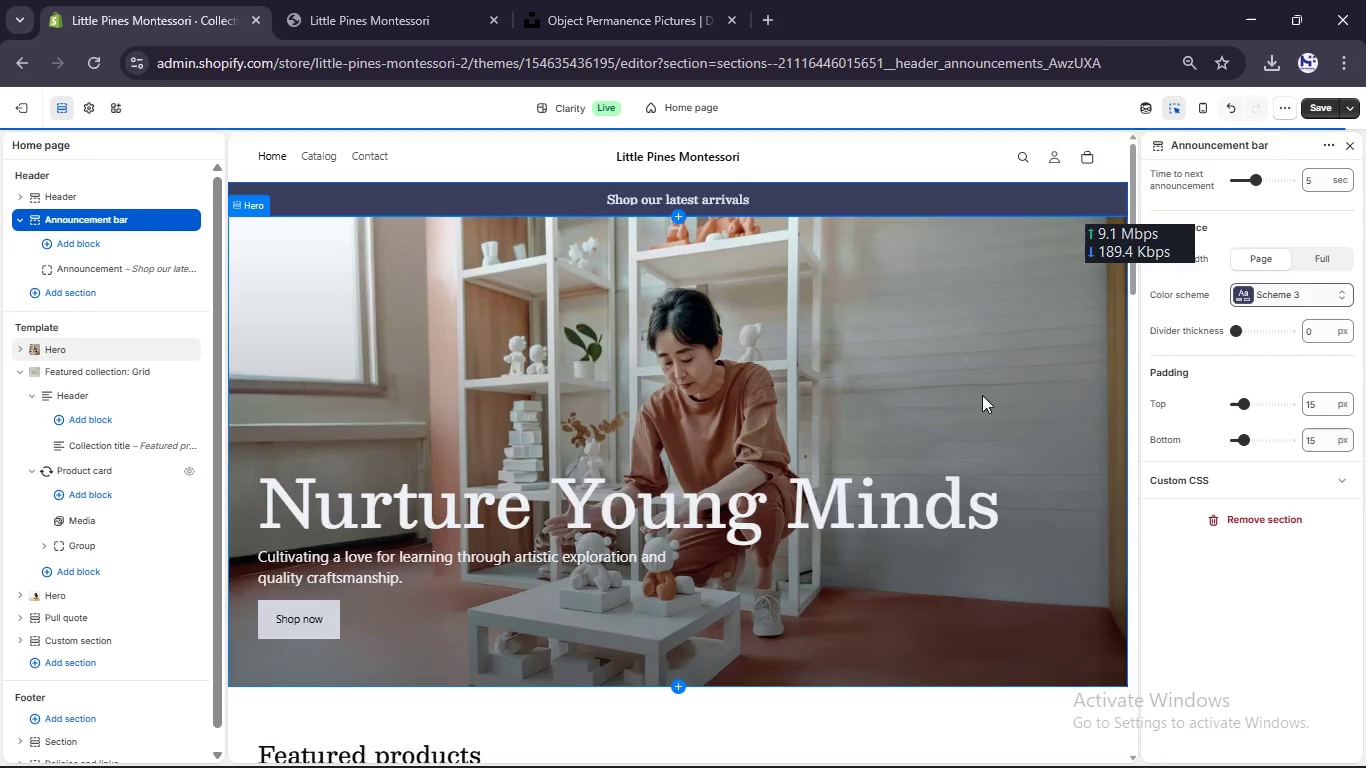 
scroll: coordinate [971, 402], scroll_direction: down, amount: 12.0
 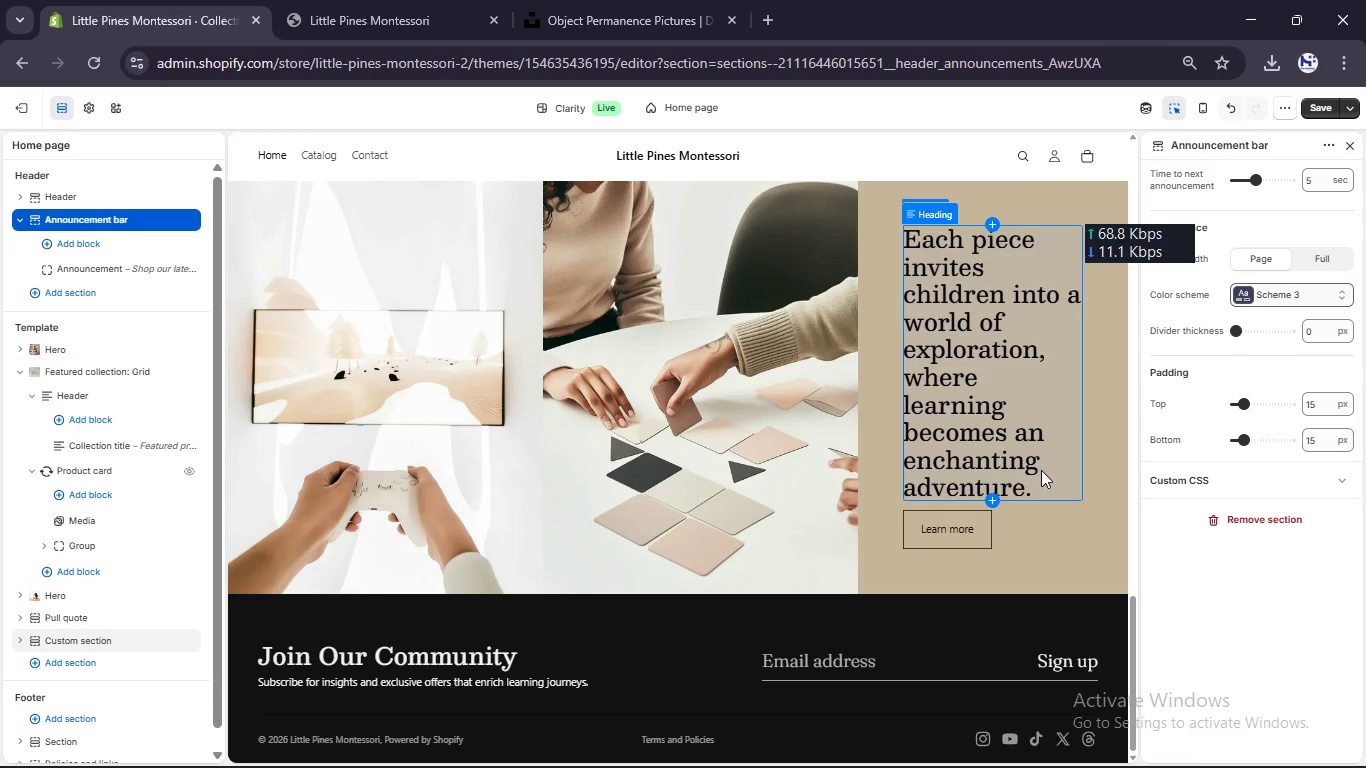 
scroll: coordinate [1041, 470], scroll_direction: up, amount: 29.0
 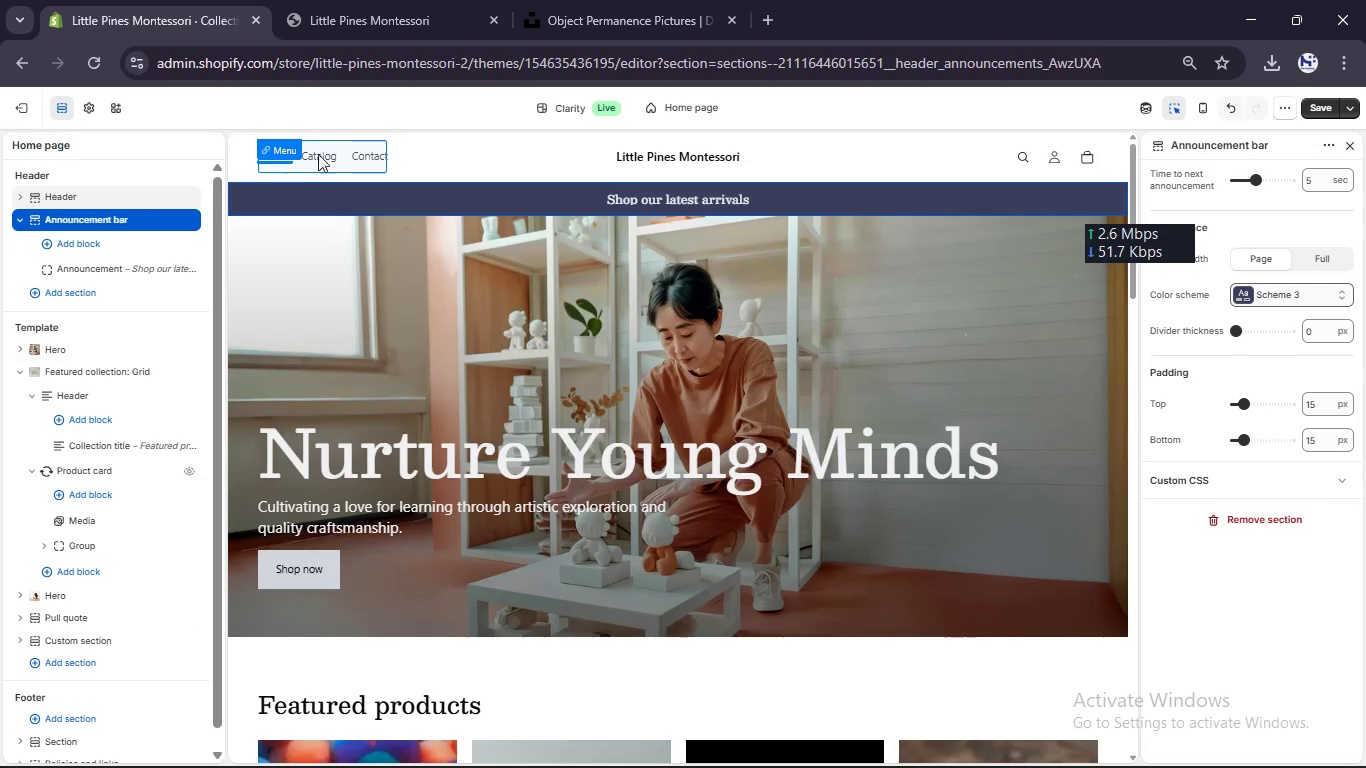 
double_click([318, 149])
 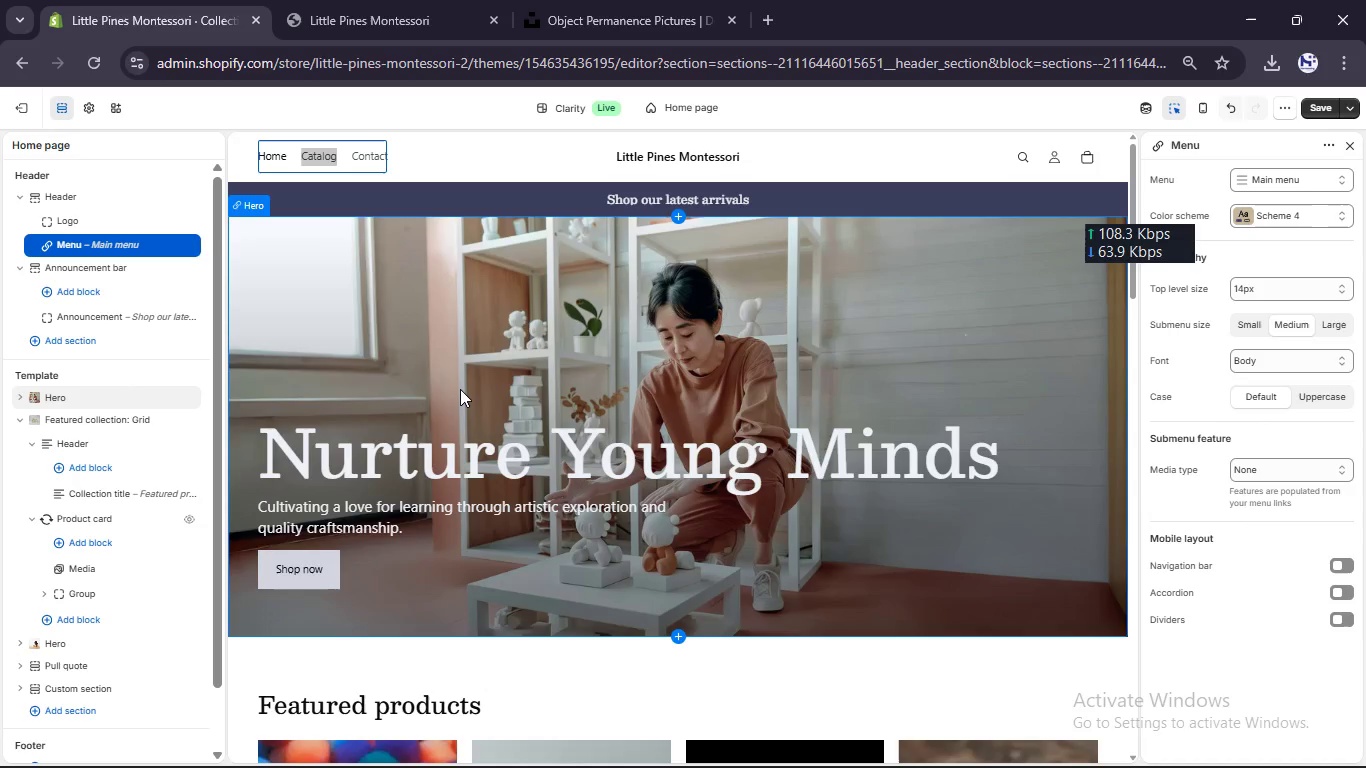 
wait(16.98)
 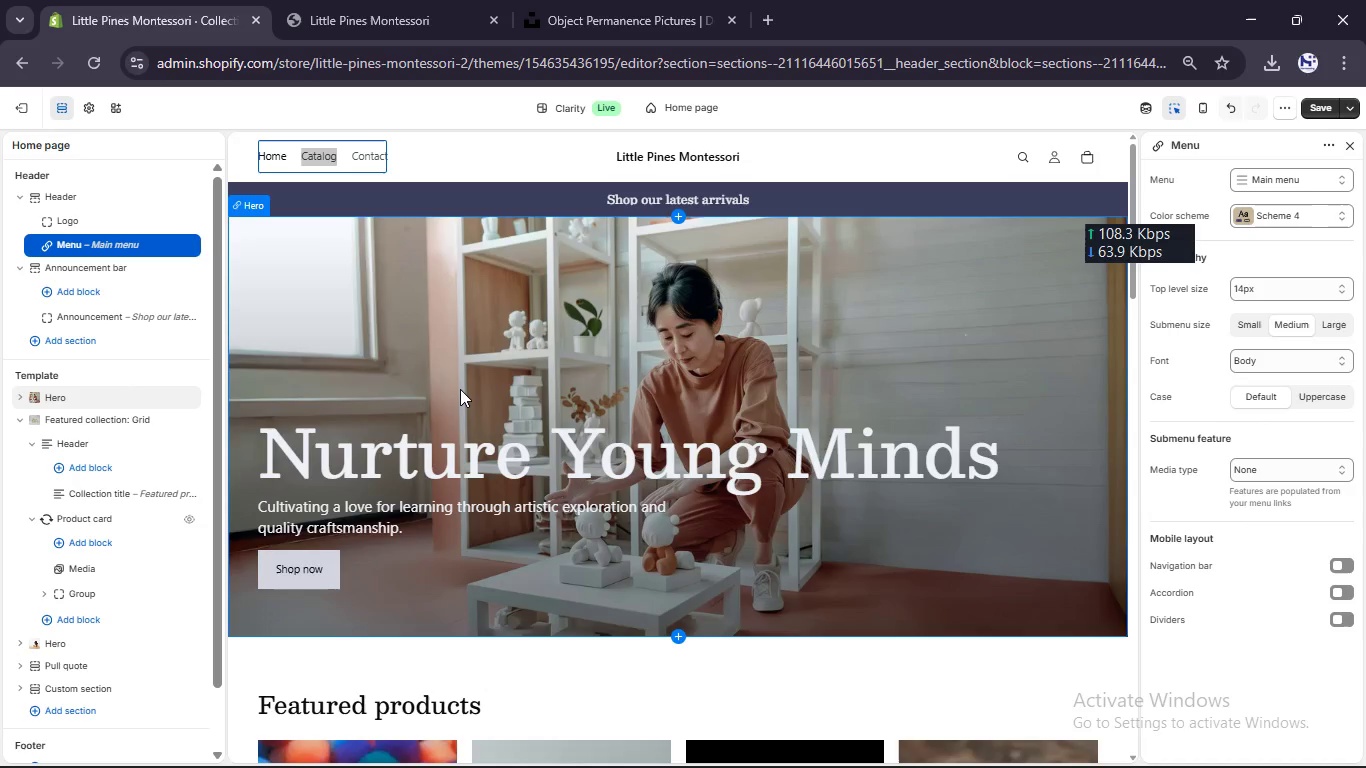 
scroll: coordinate [1000, 340], scroll_direction: down, amount: 10.0
 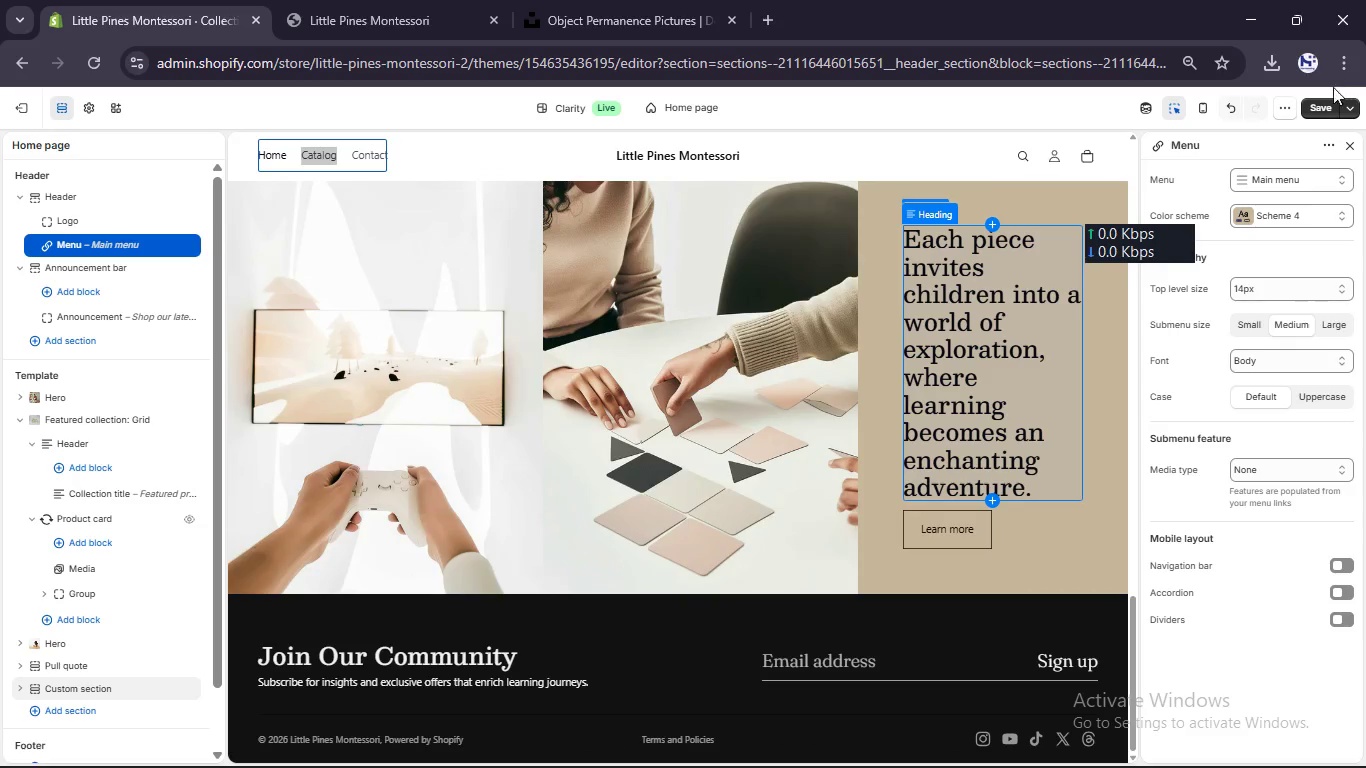 
left_click([1322, 111])
 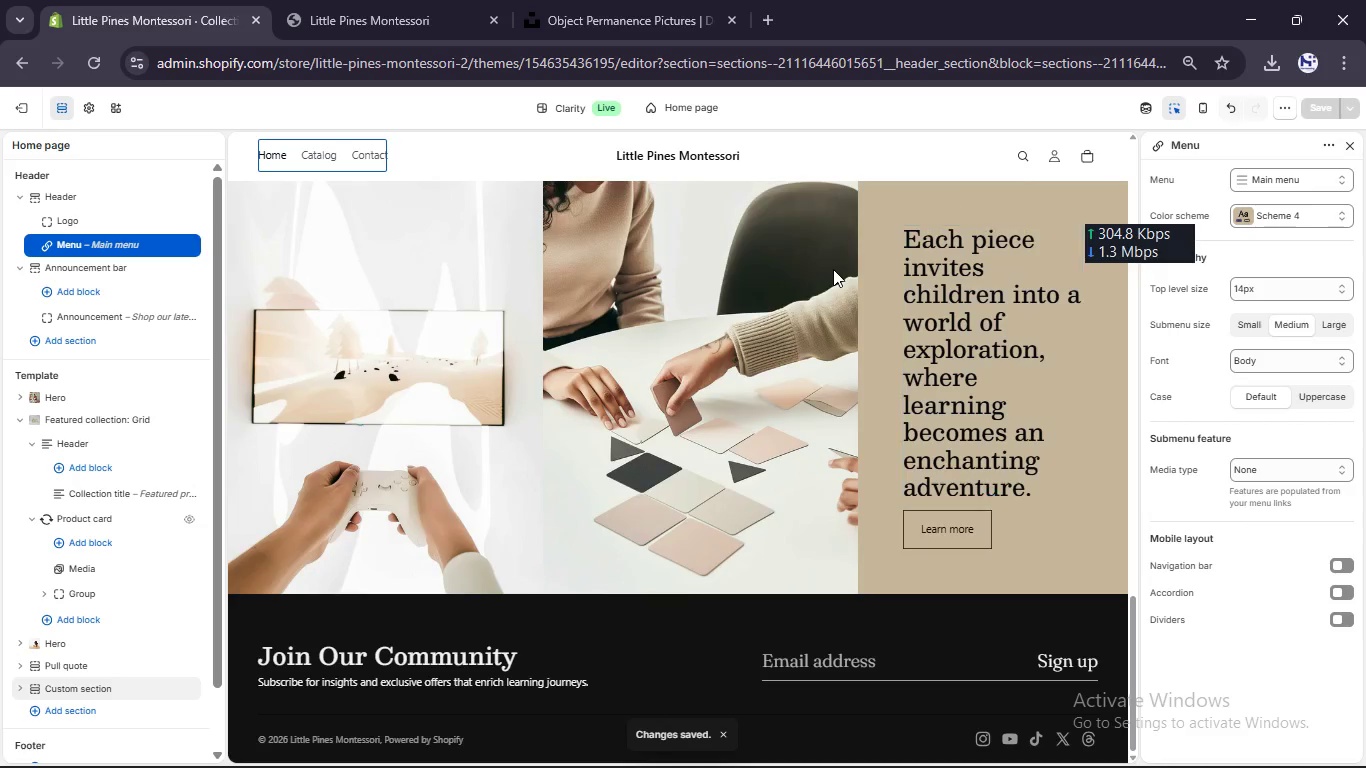 
wait(6.39)
 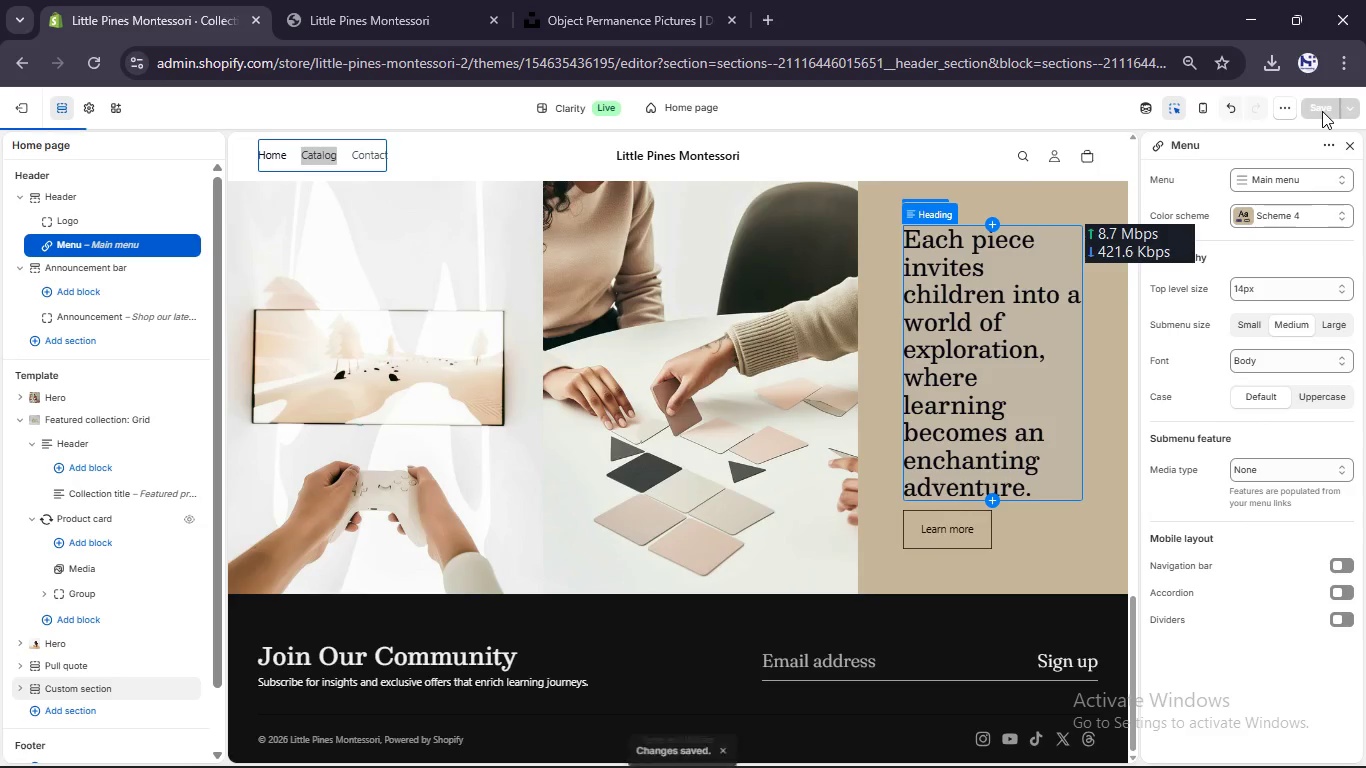 
mouse_move([497, -12])
 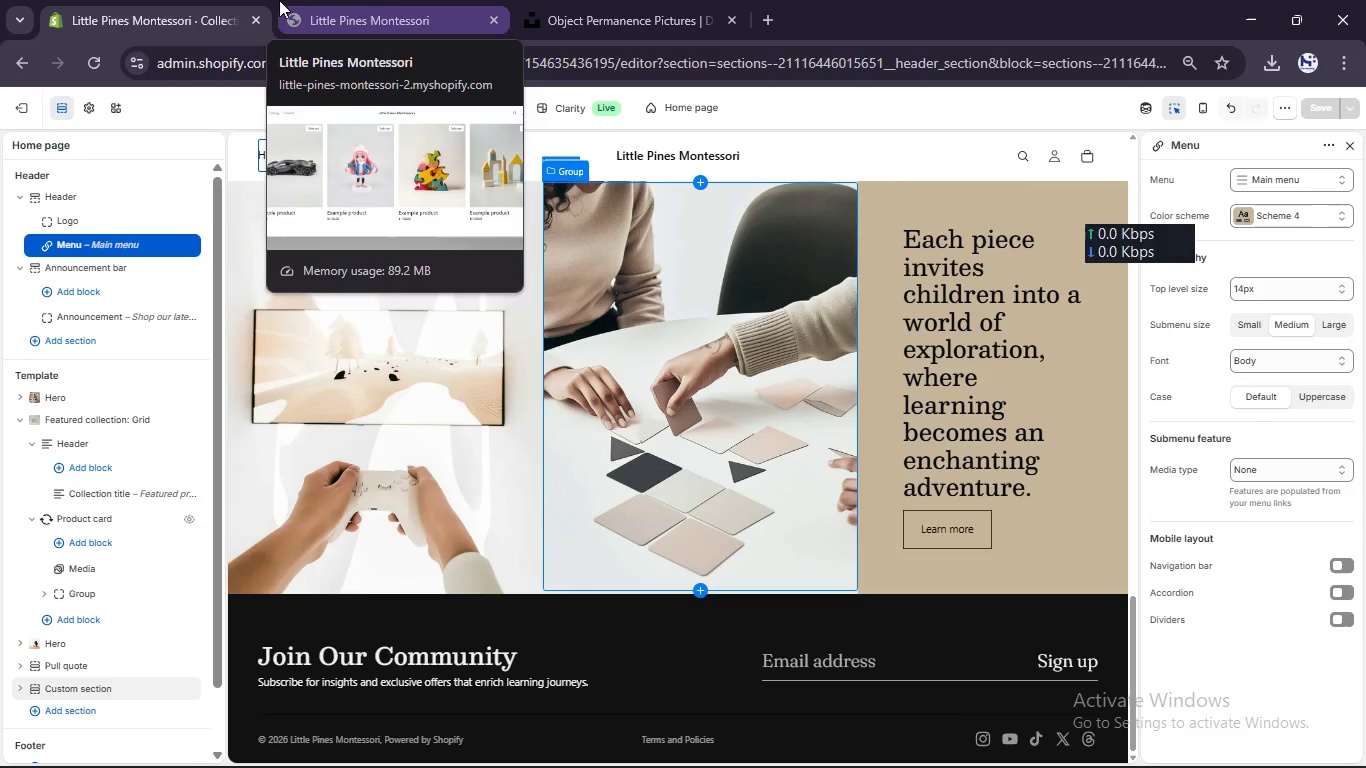 
left_click([373, 0])
 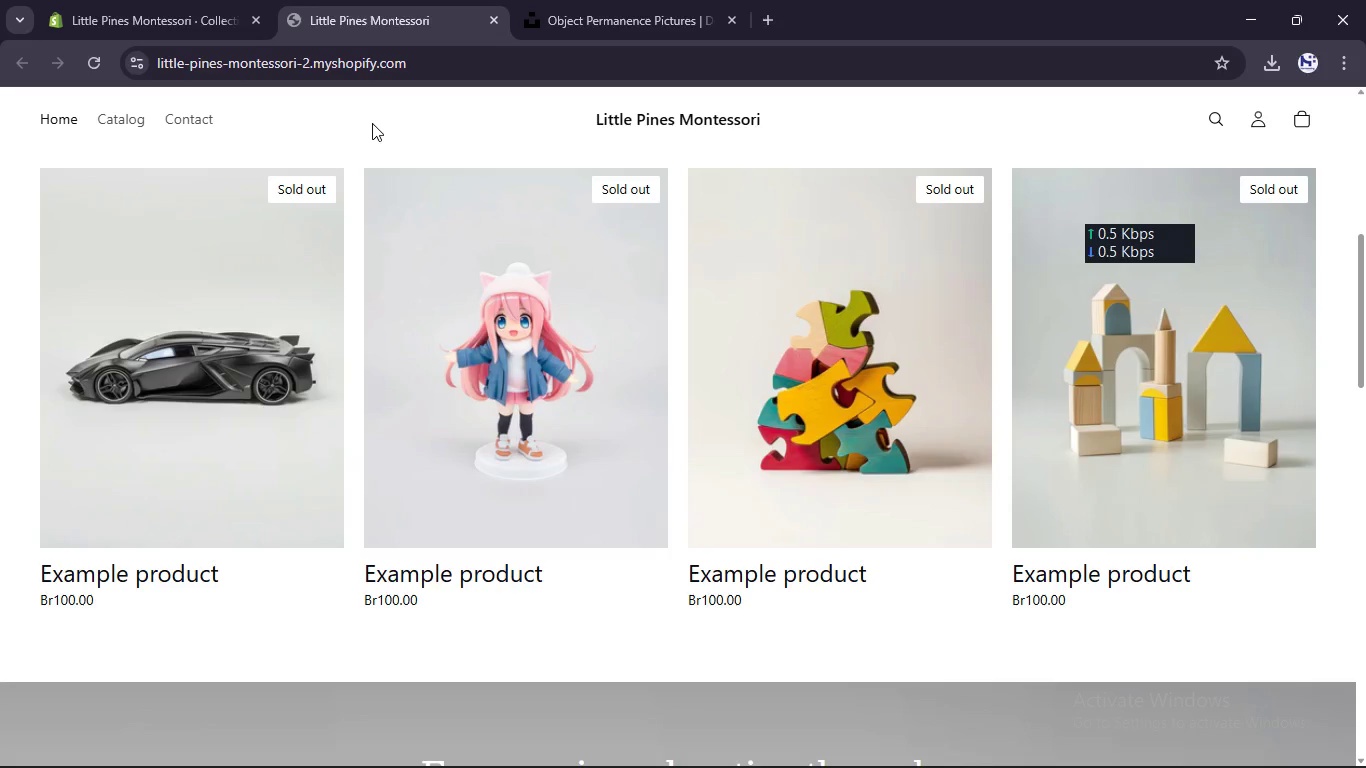 
scroll: coordinate [345, 281], scroll_direction: up, amount: 12.0
 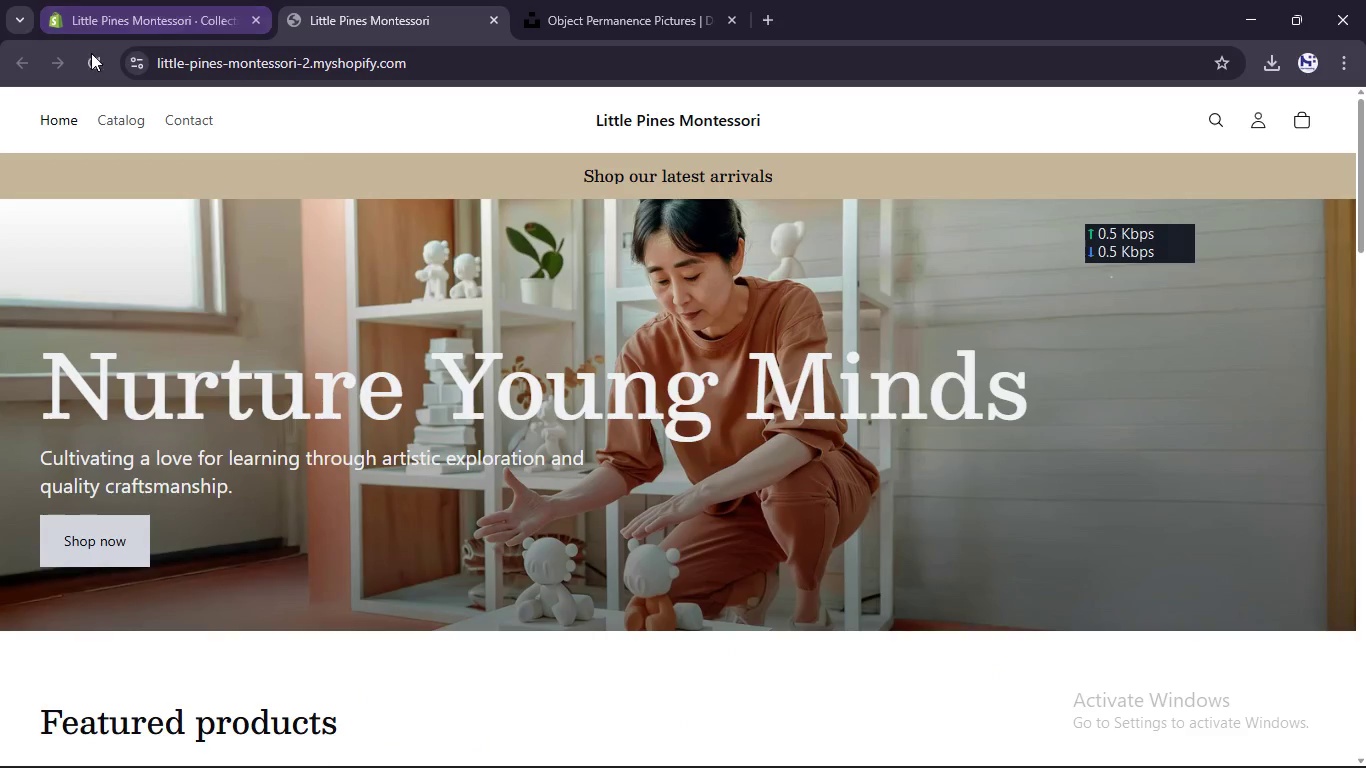 
left_click([96, 60])
 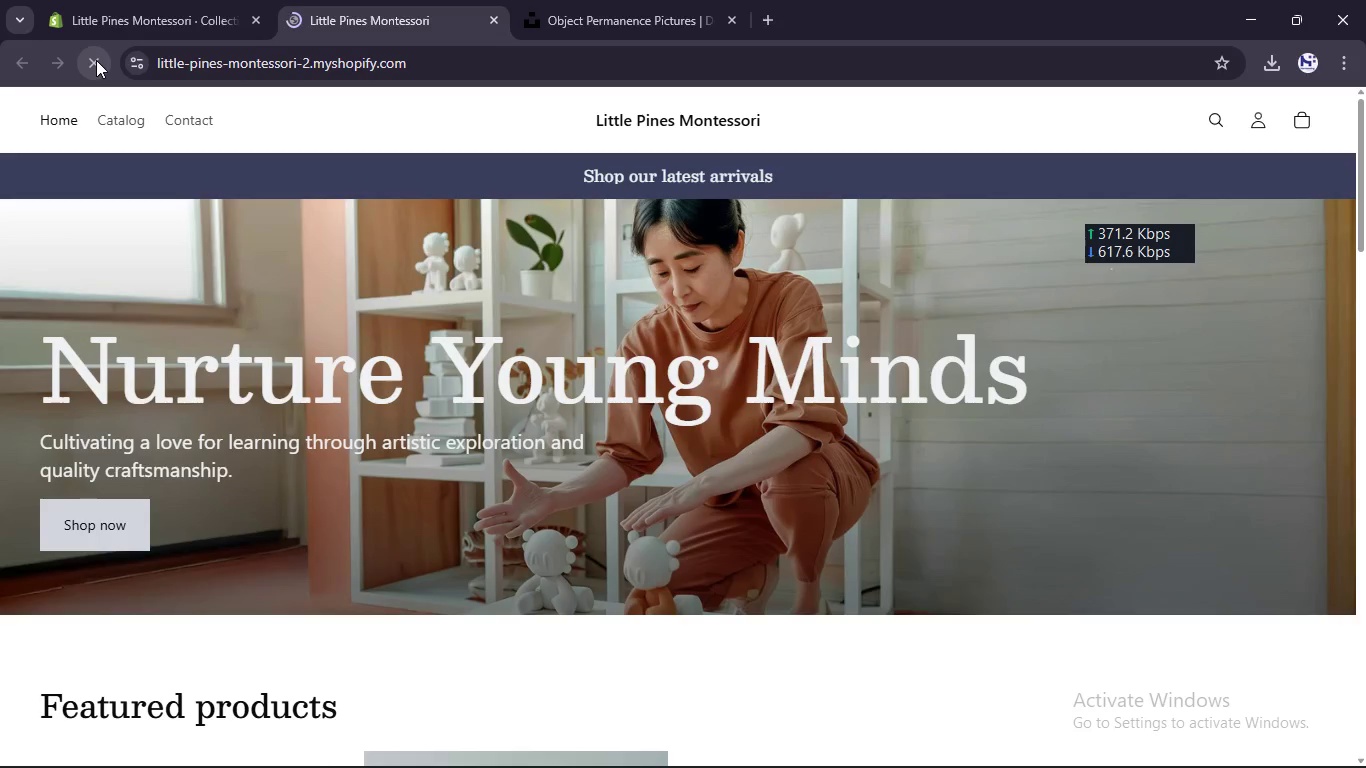 
scroll: coordinate [377, 305], scroll_direction: up, amount: 8.0
 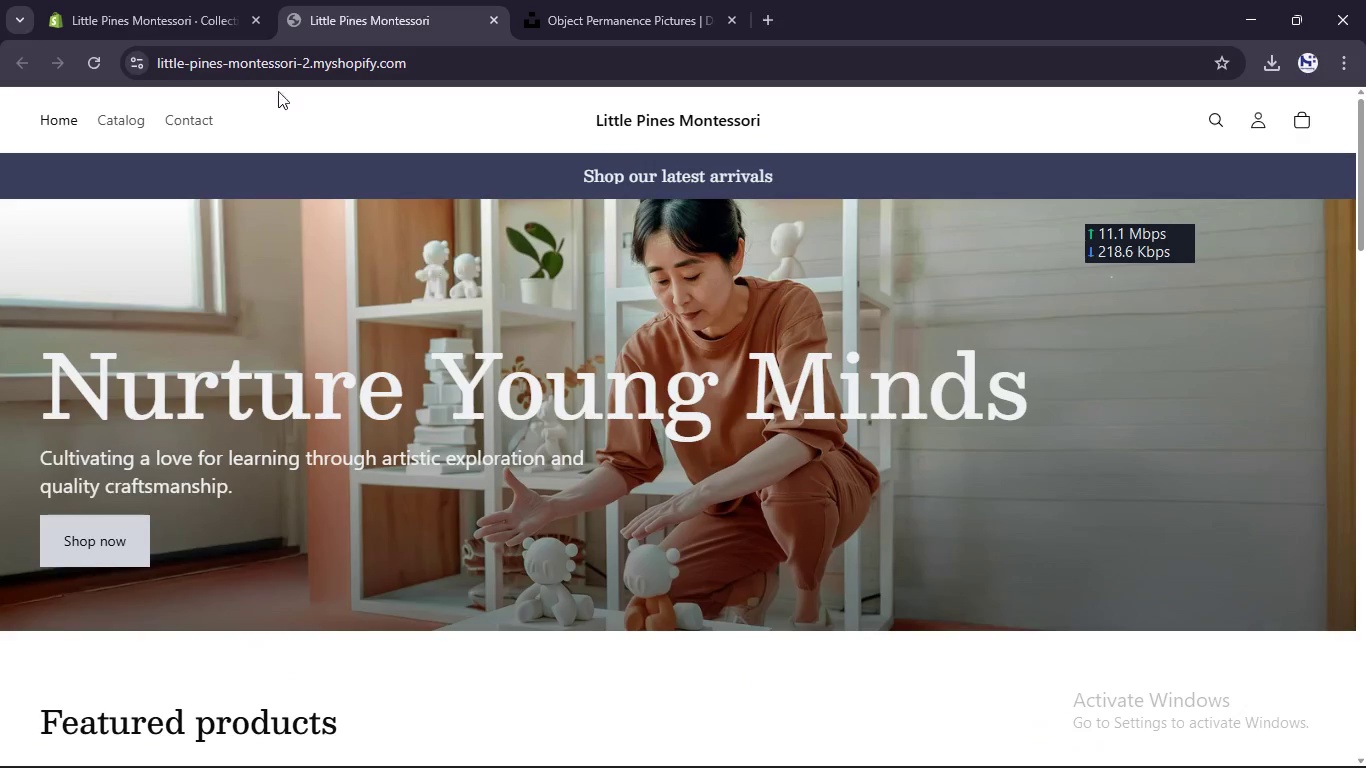 
left_click([128, 15])
 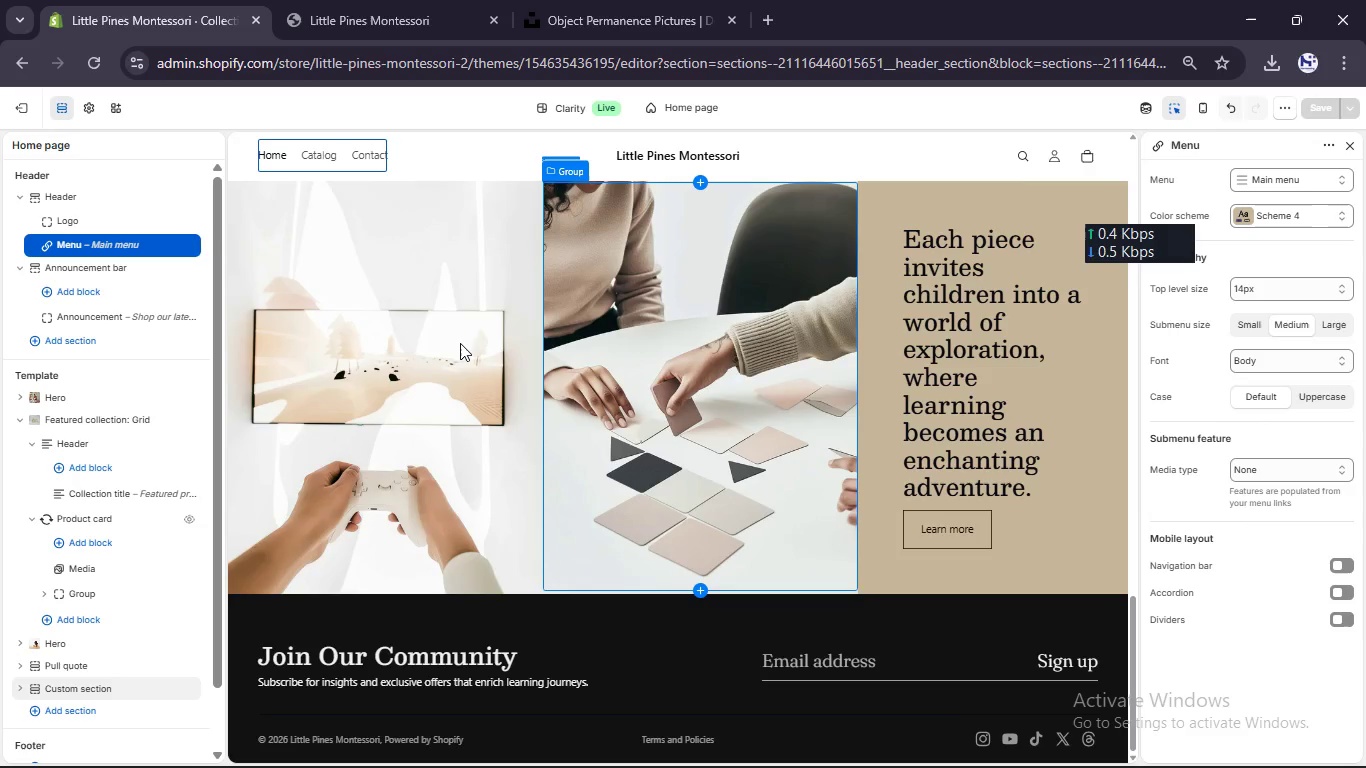 
scroll: coordinate [460, 343], scroll_direction: up, amount: 49.0
 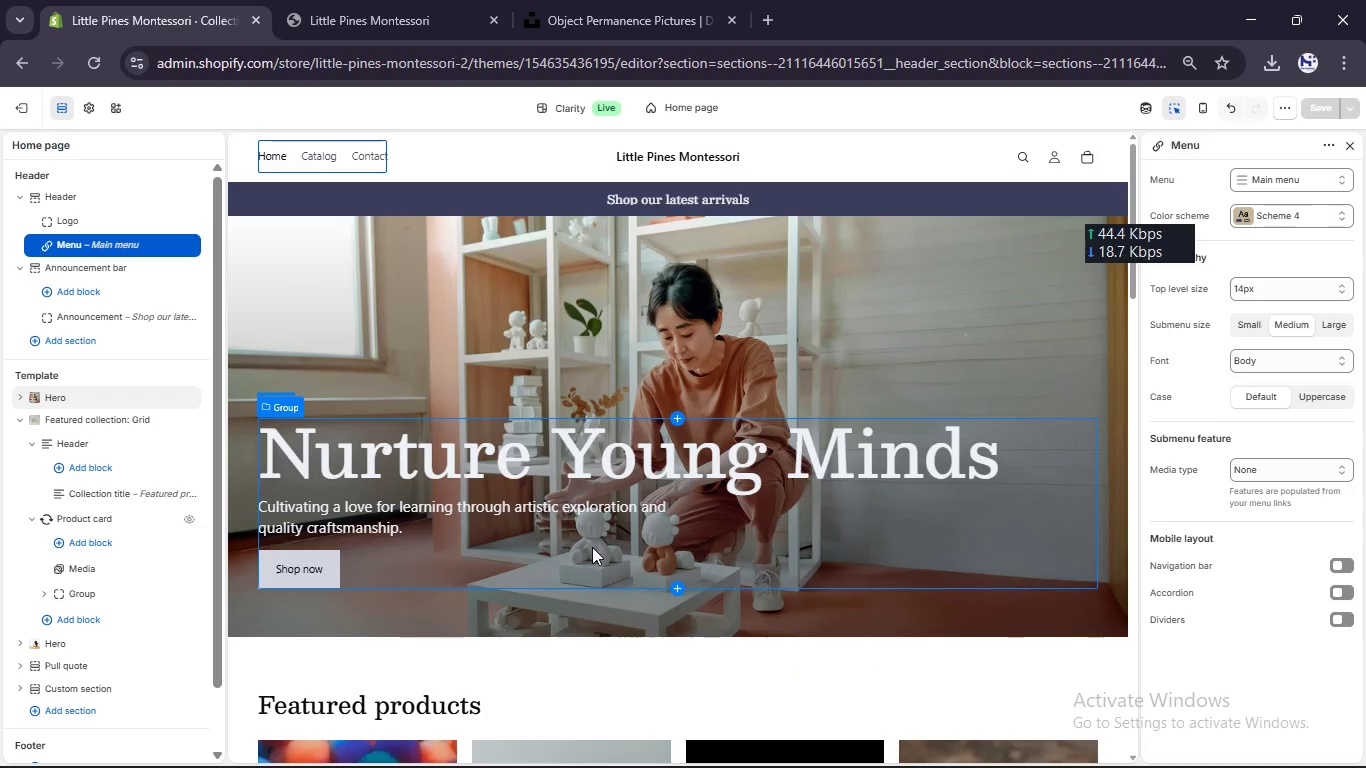 
left_click([650, 332])
 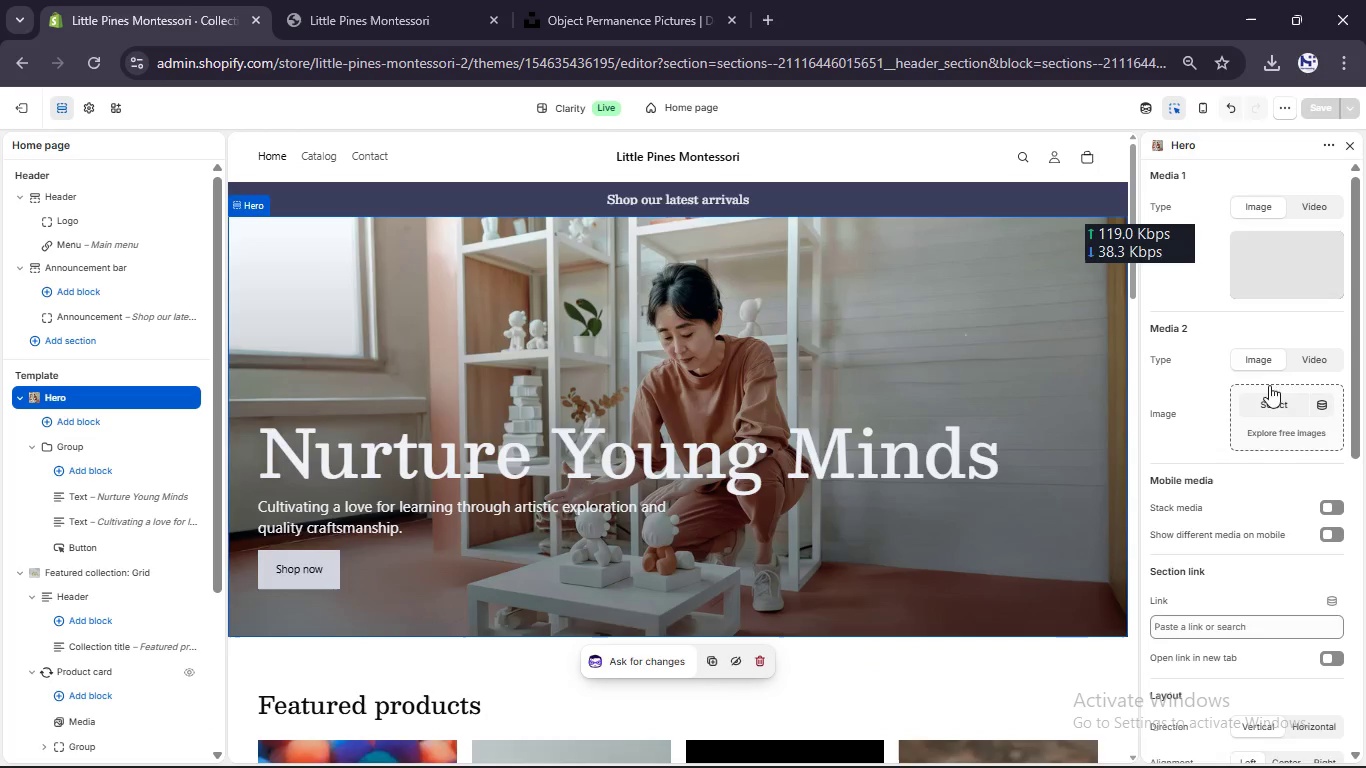 
scroll: coordinate [1264, 439], scroll_direction: down, amount: 3.0
 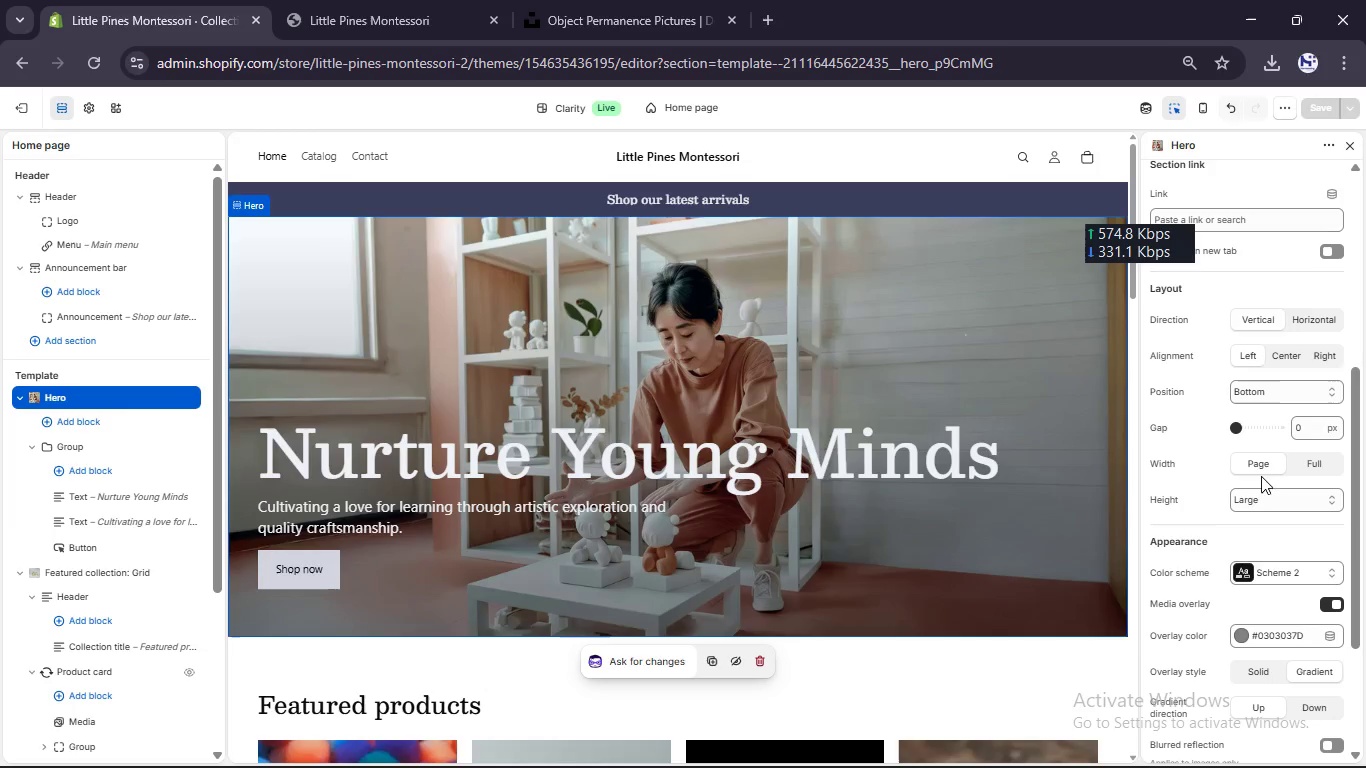 
left_click([1261, 492])
 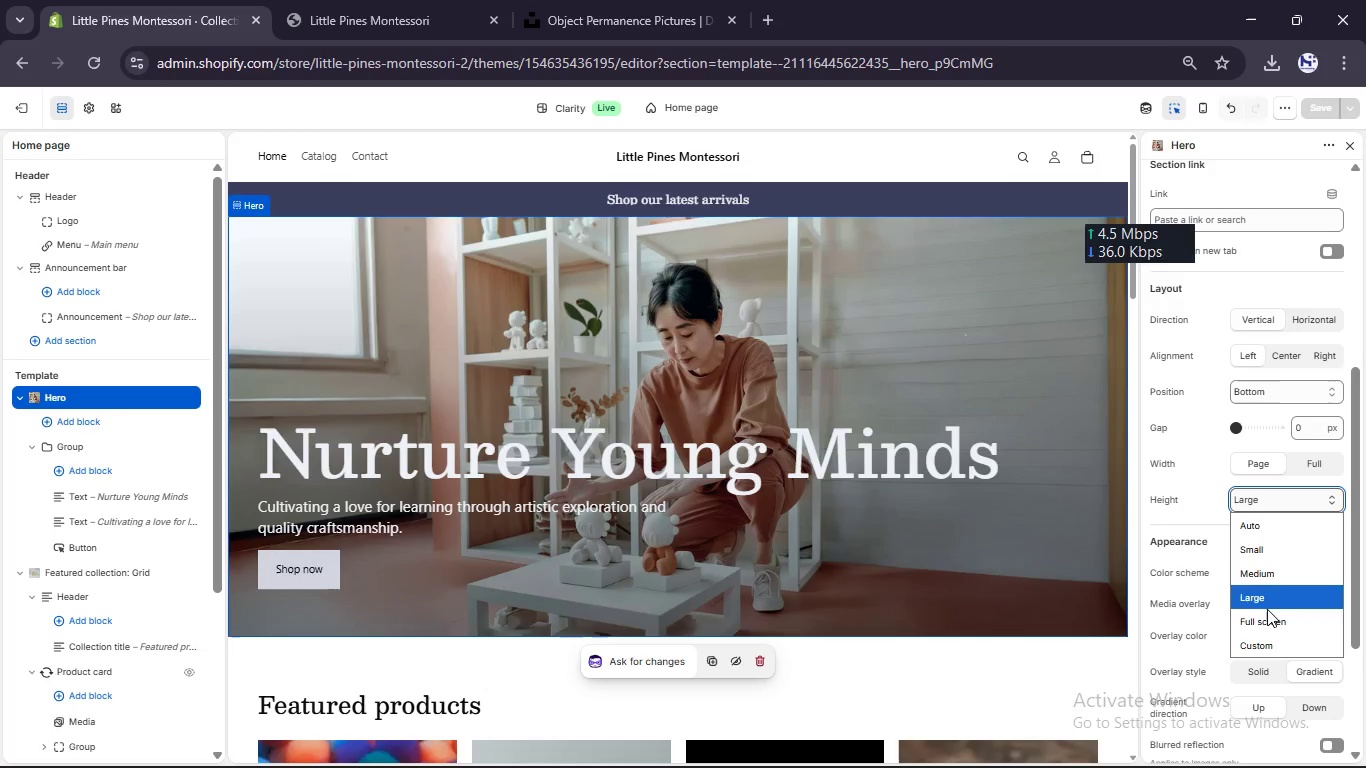 
left_click([1266, 621])
 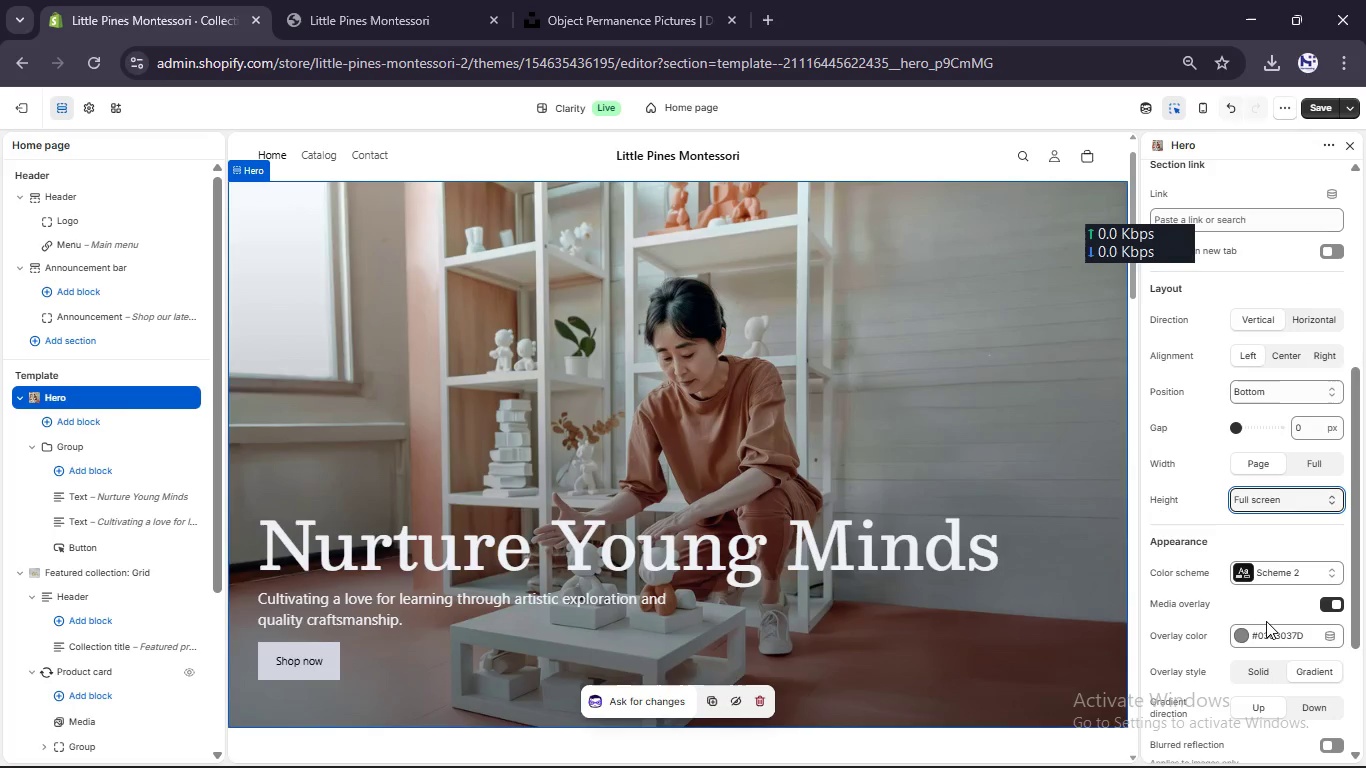 
wait(9.81)
 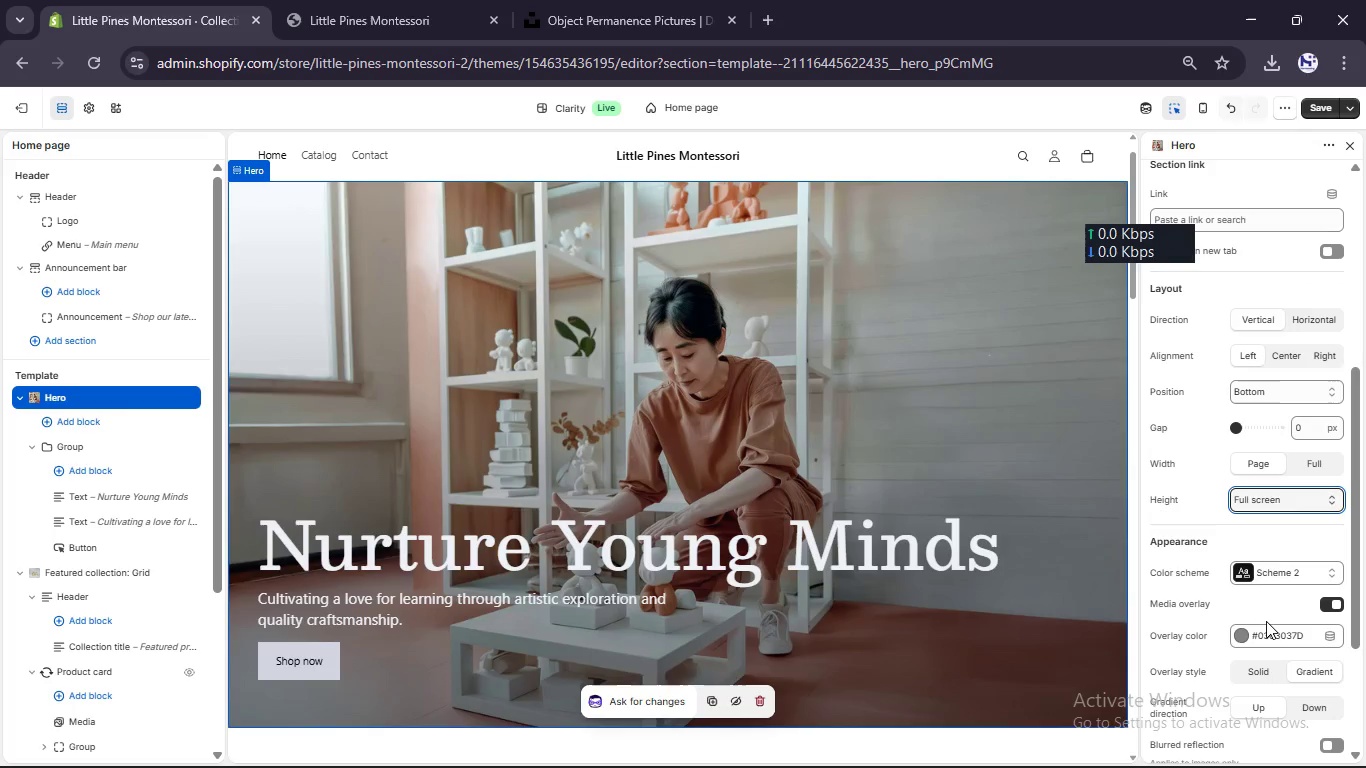 
left_click([1315, 112])
 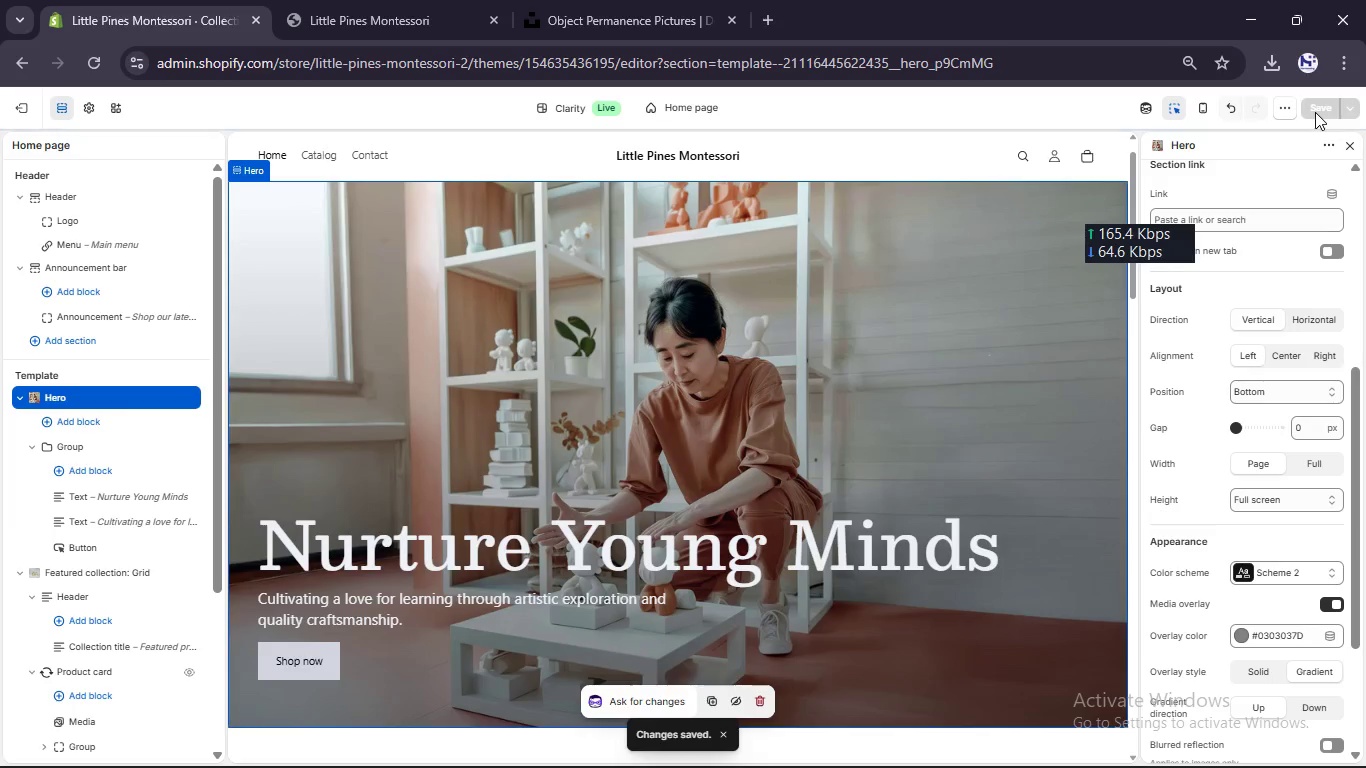 
left_click([411, 0])
 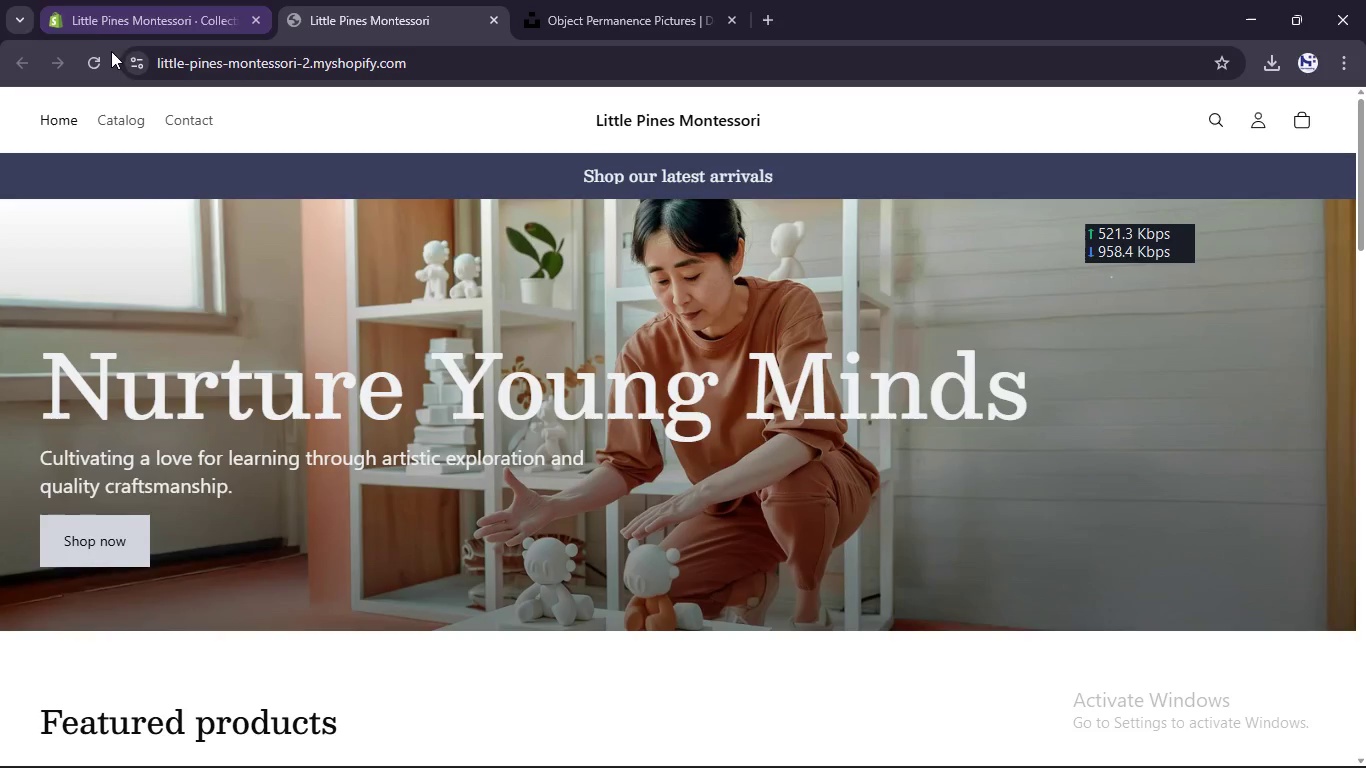 
left_click([107, 54])
 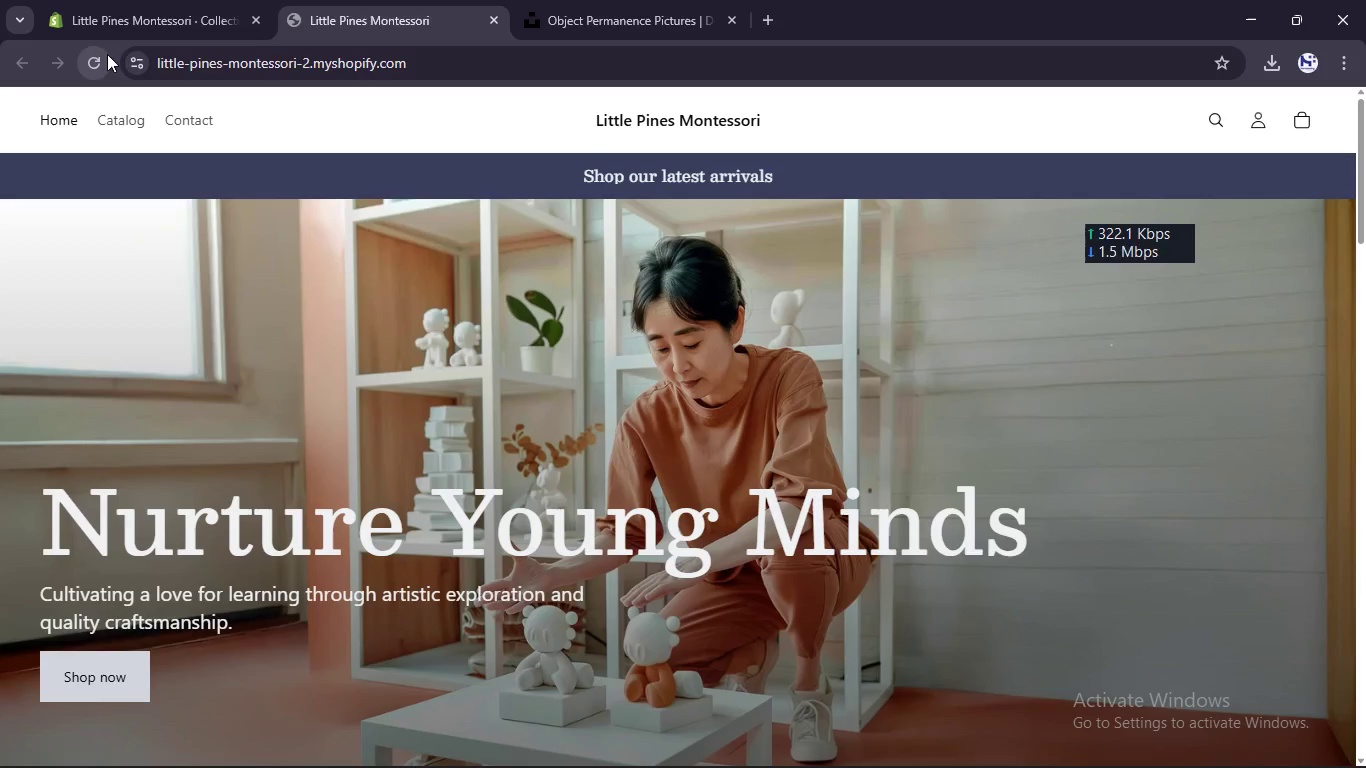 
wait(6.5)
 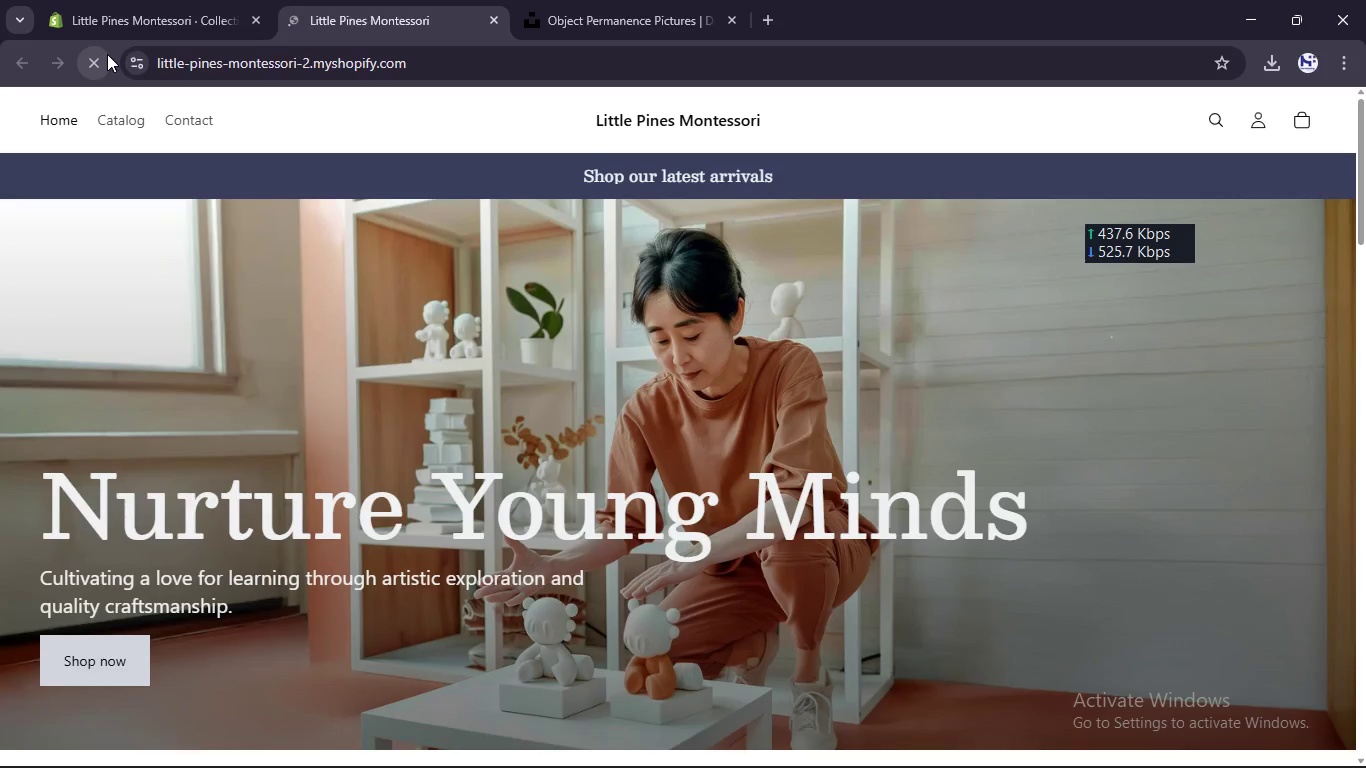 
scroll: coordinate [325, 430], scroll_direction: down, amount: 33.0
 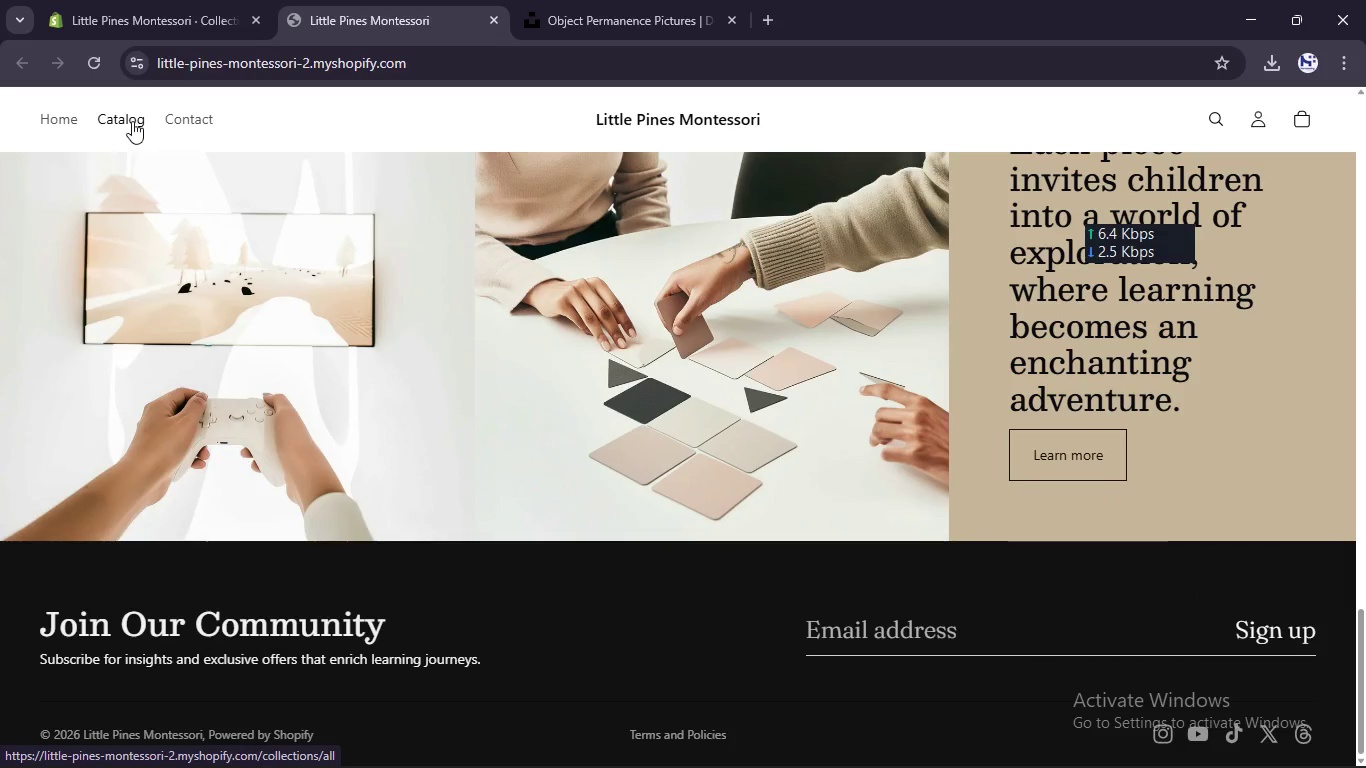 
left_click([132, 121])
 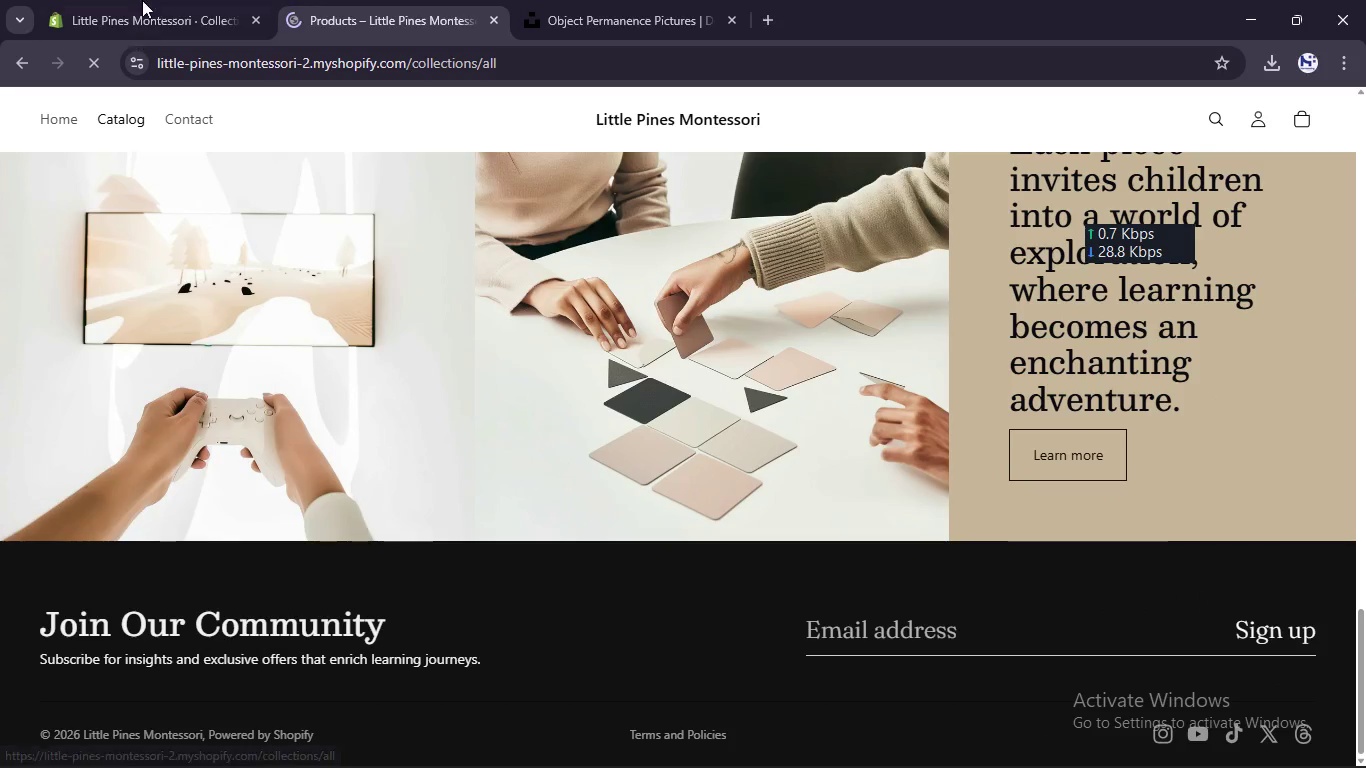 
left_click([142, 0])
 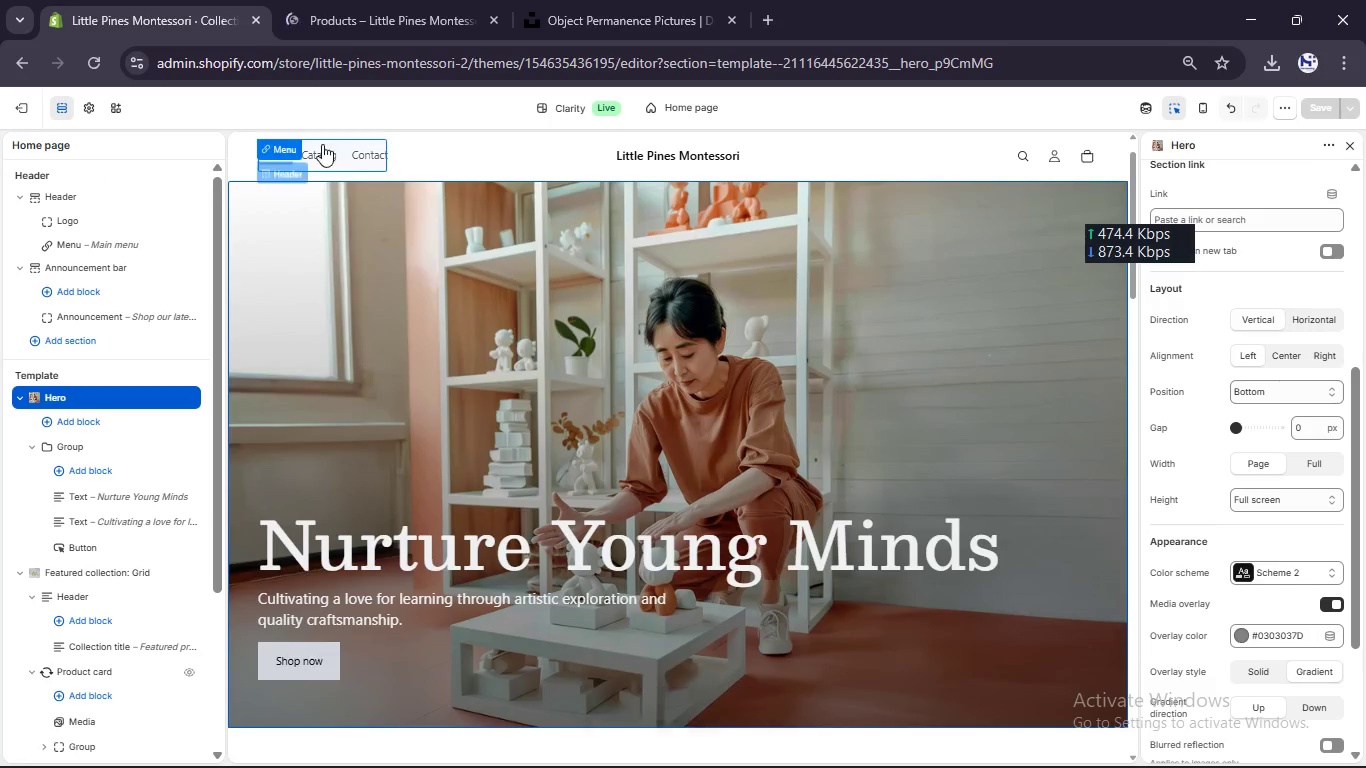 
left_click([334, 157])
 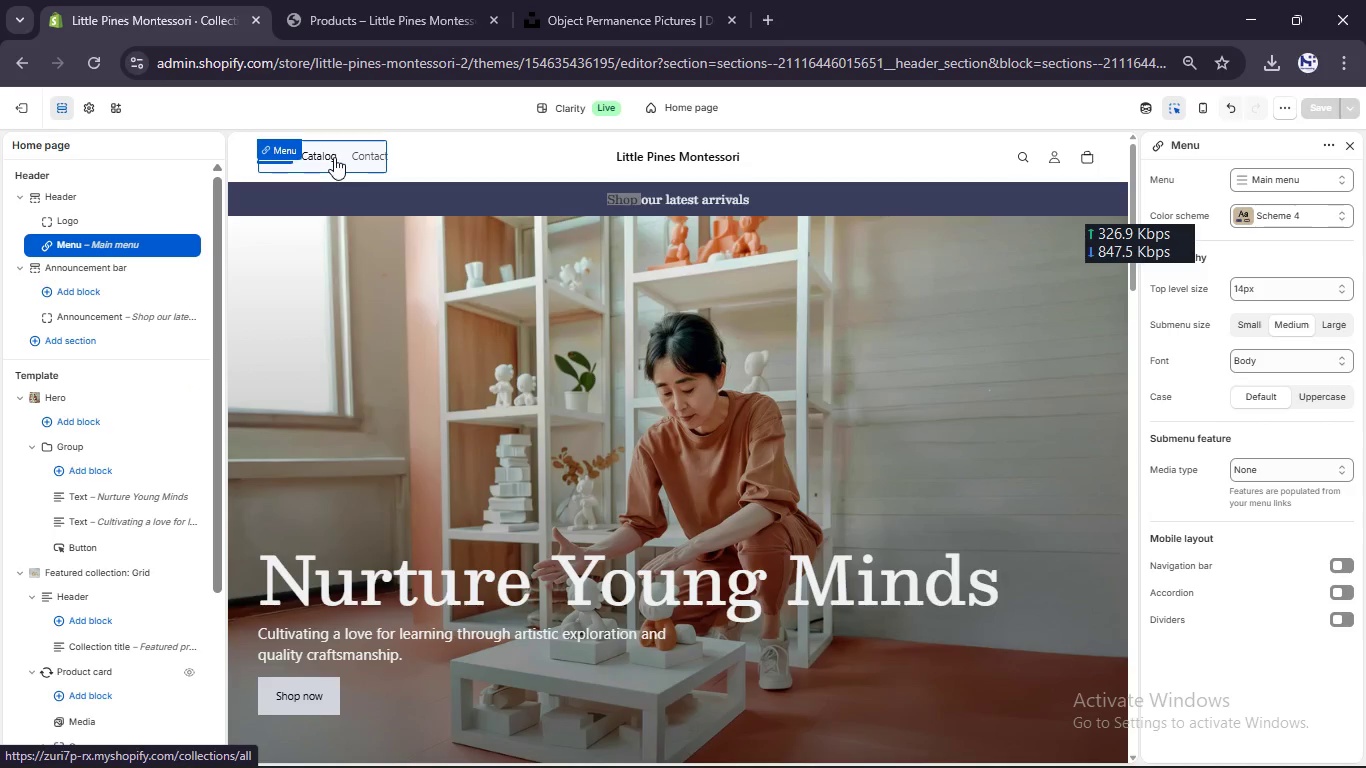 
double_click([334, 157])
 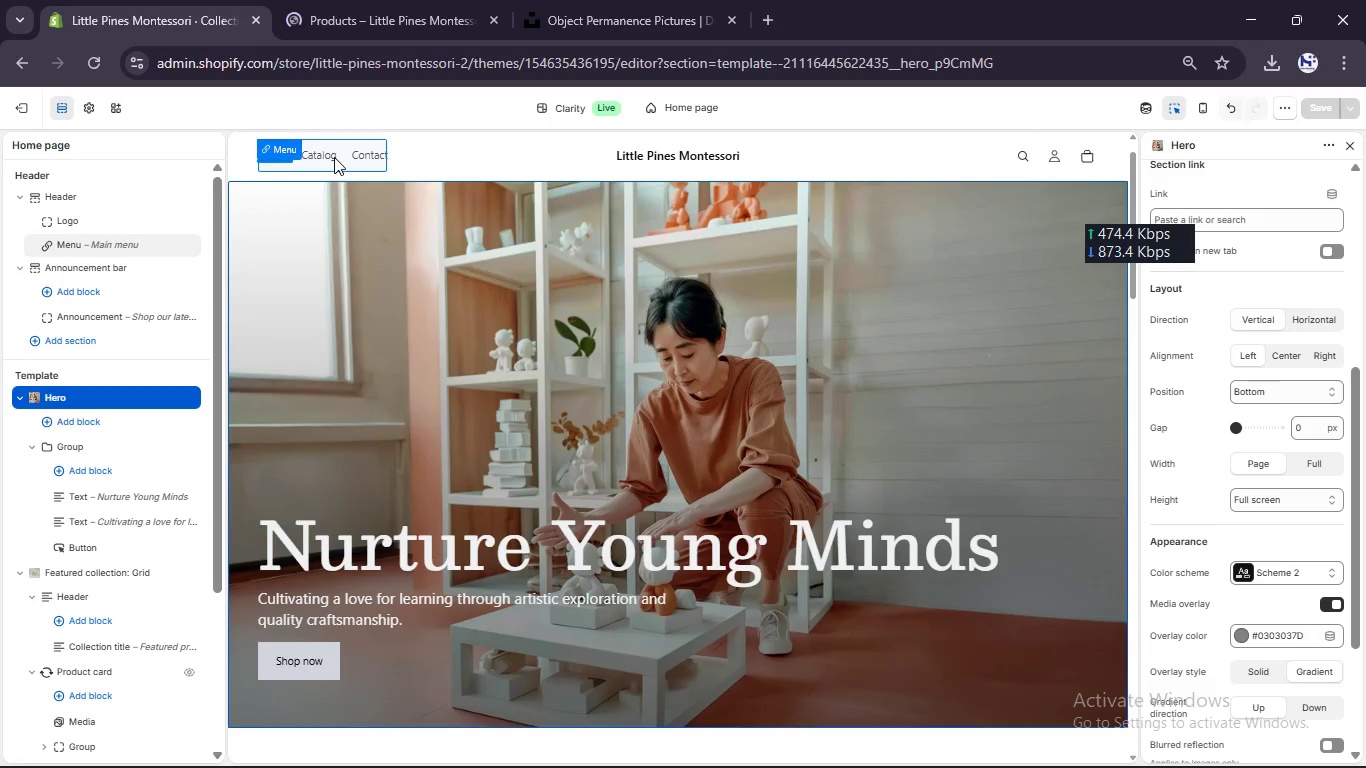 
double_click([334, 157])
 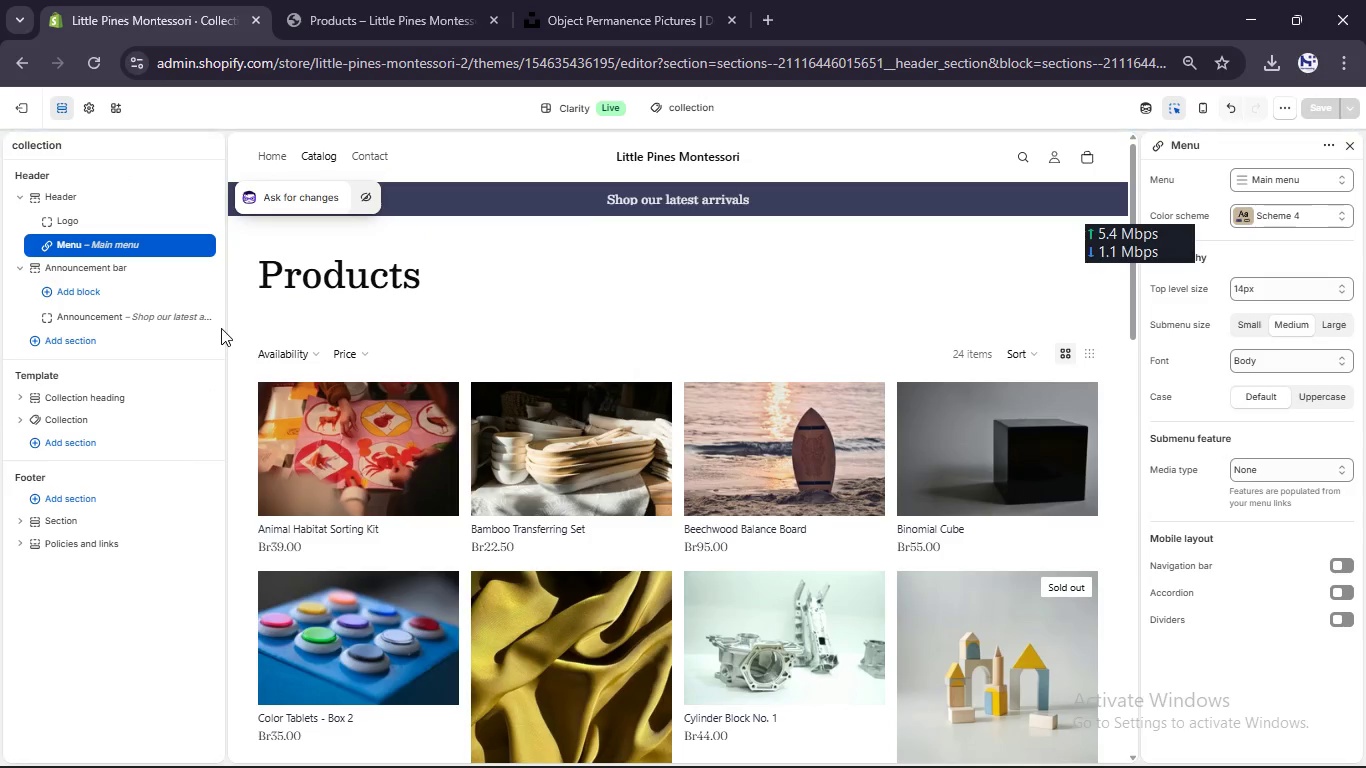 
scroll: coordinate [96, 300], scroll_direction: up, amount: 5.0
 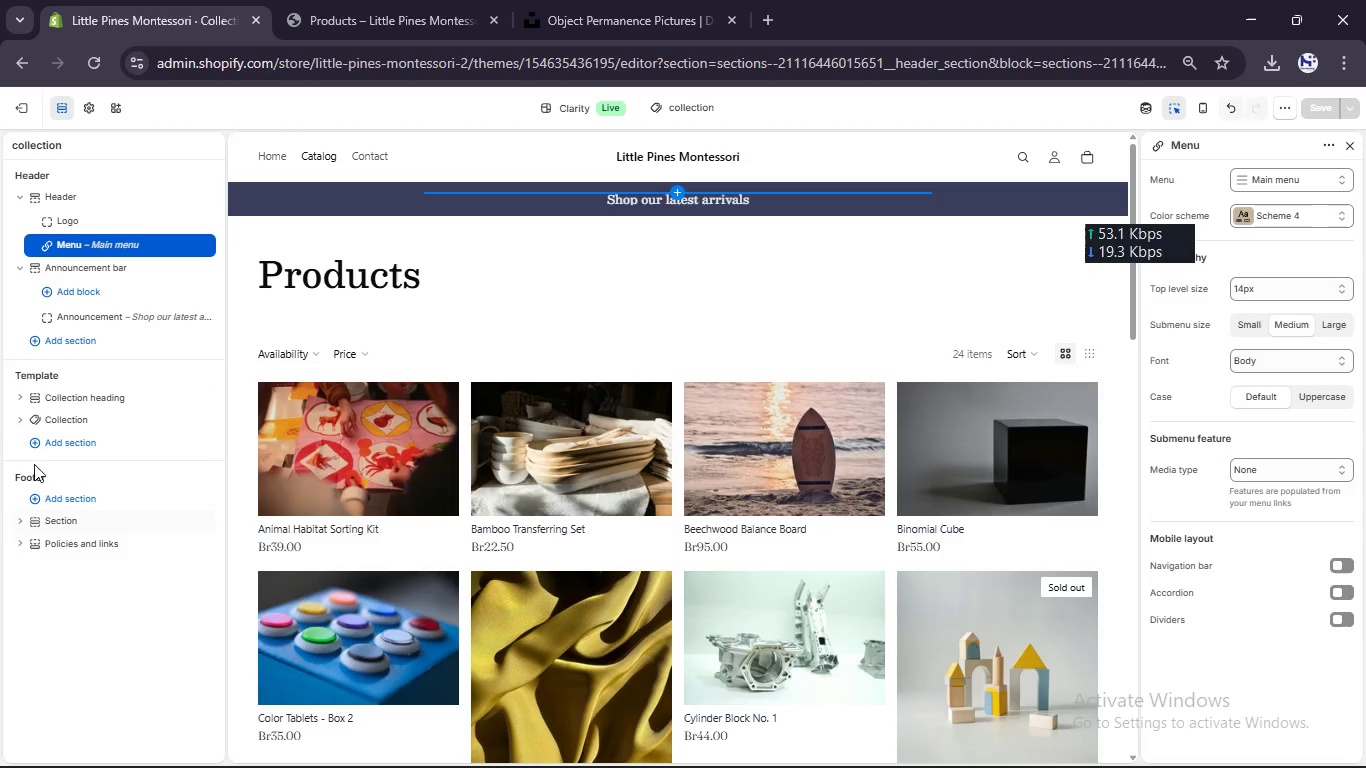 
left_click([18, 424])
 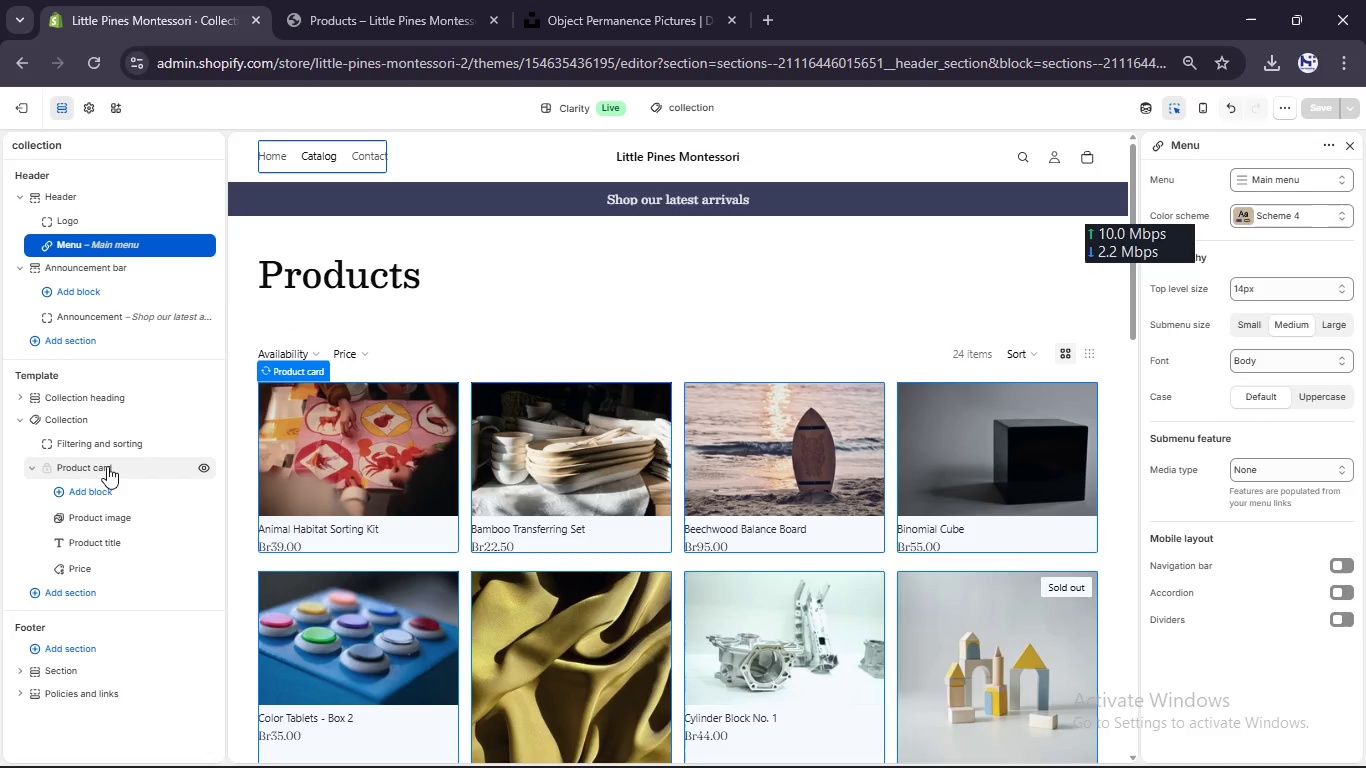 
left_click([122, 527])
 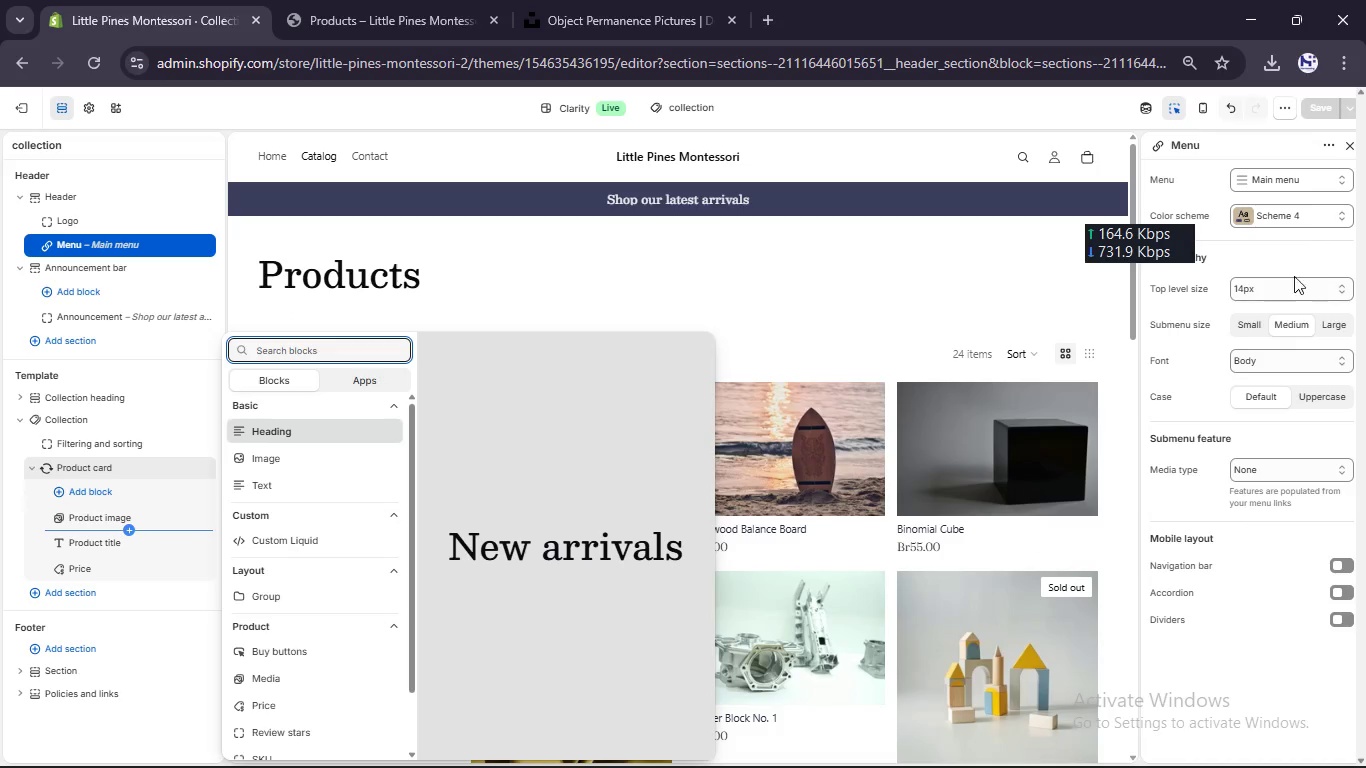 
scroll: coordinate [1365, 384], scroll_direction: up, amount: 5.0
 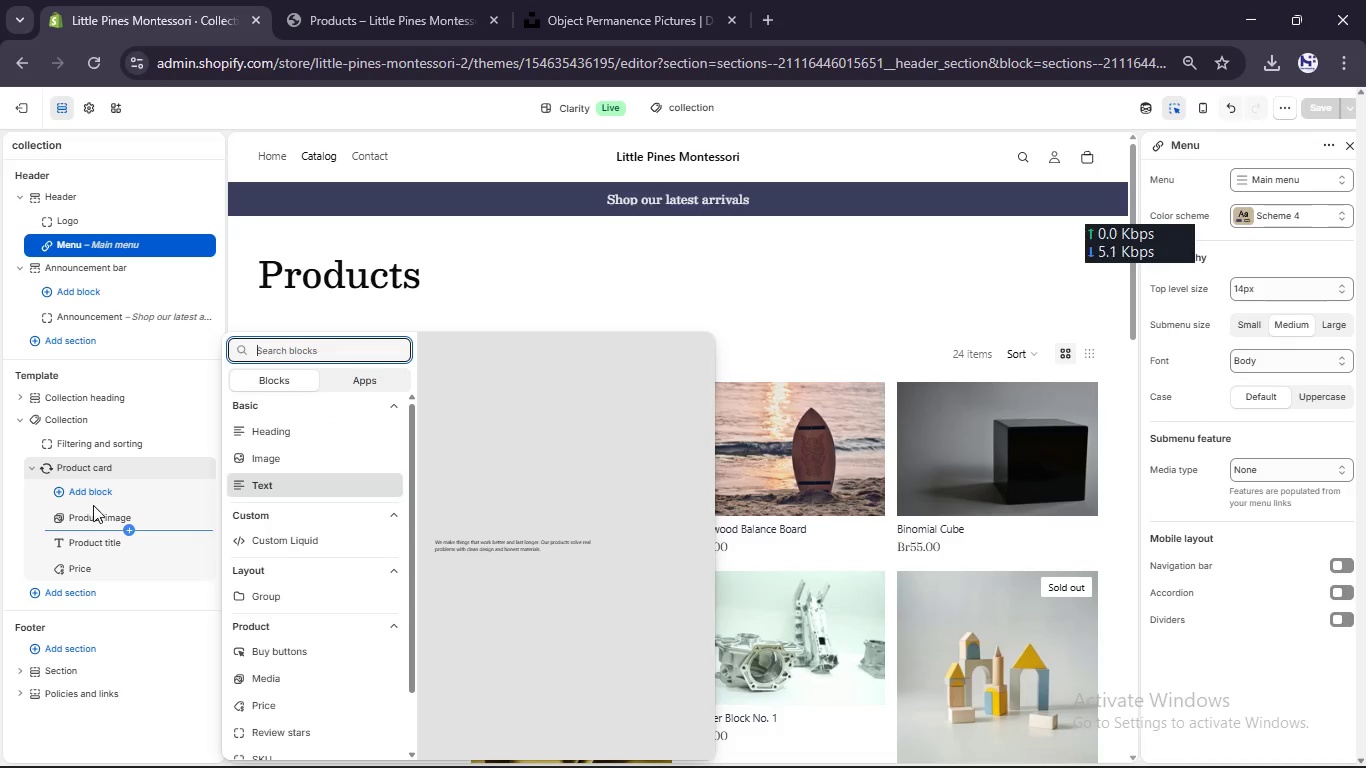 
left_click([87, 513])
 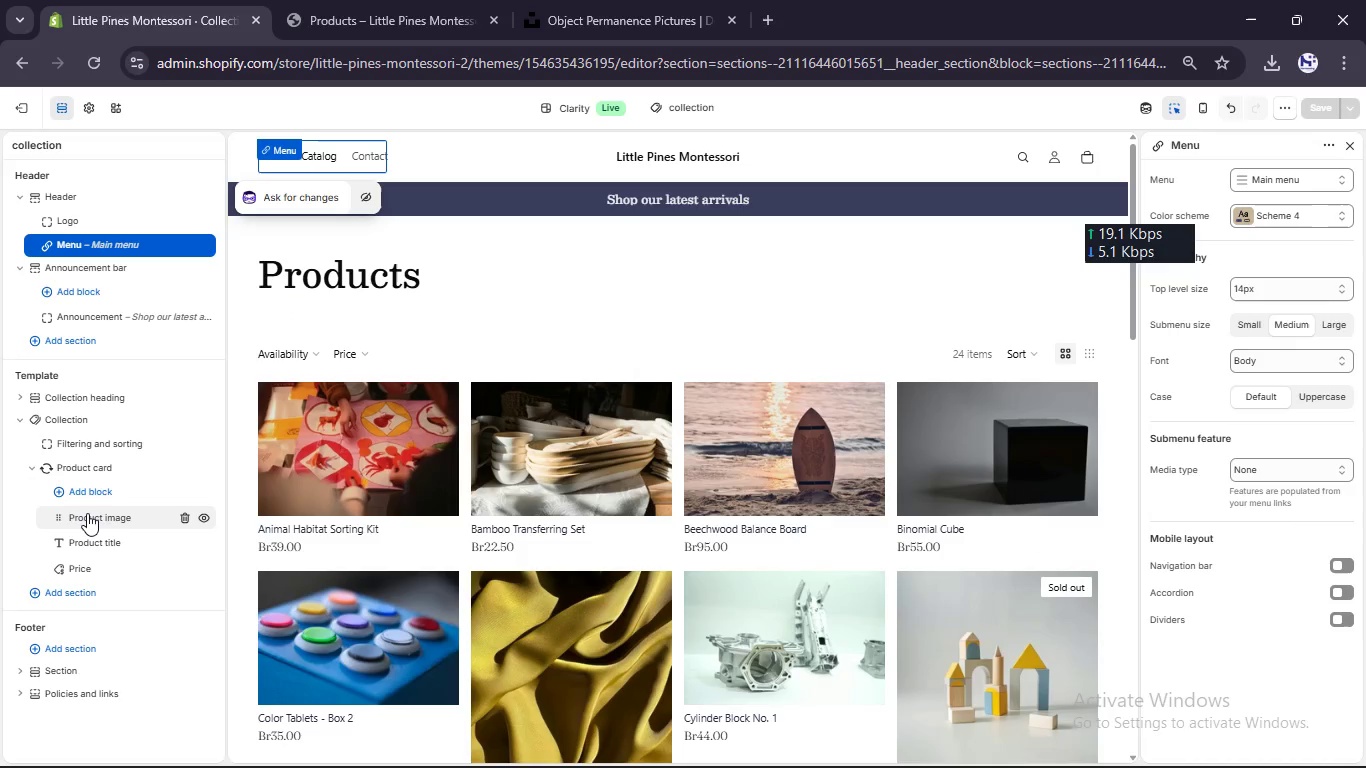 
left_click([87, 513])
 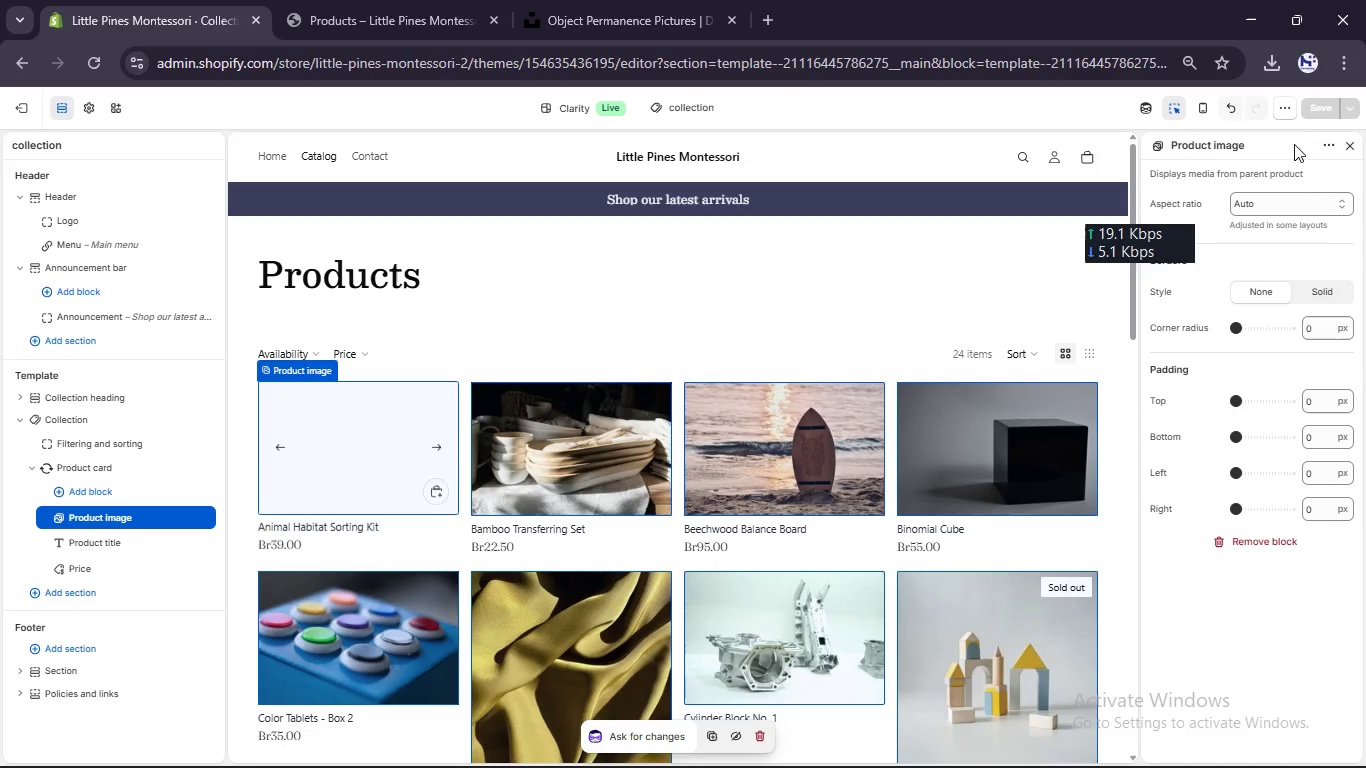 
left_click([1285, 209])
 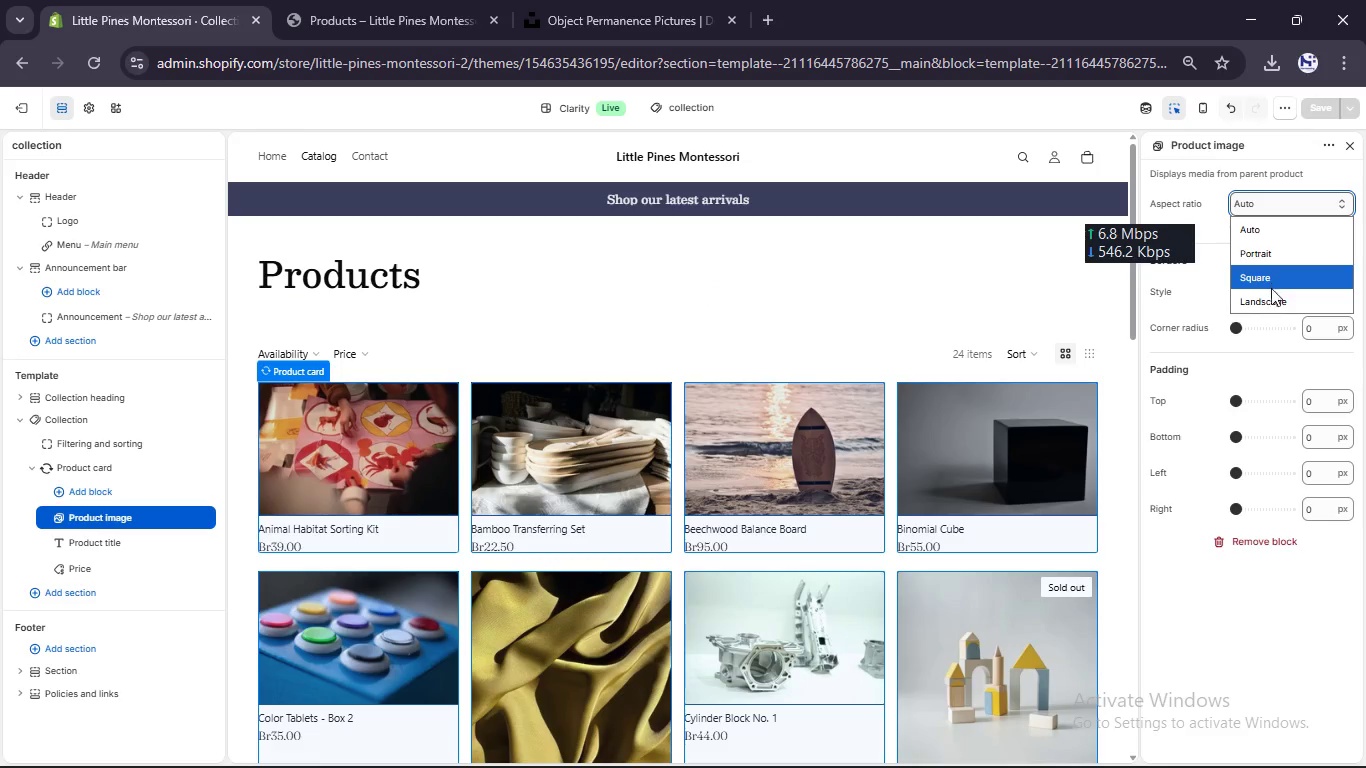 
left_click([1271, 299])
 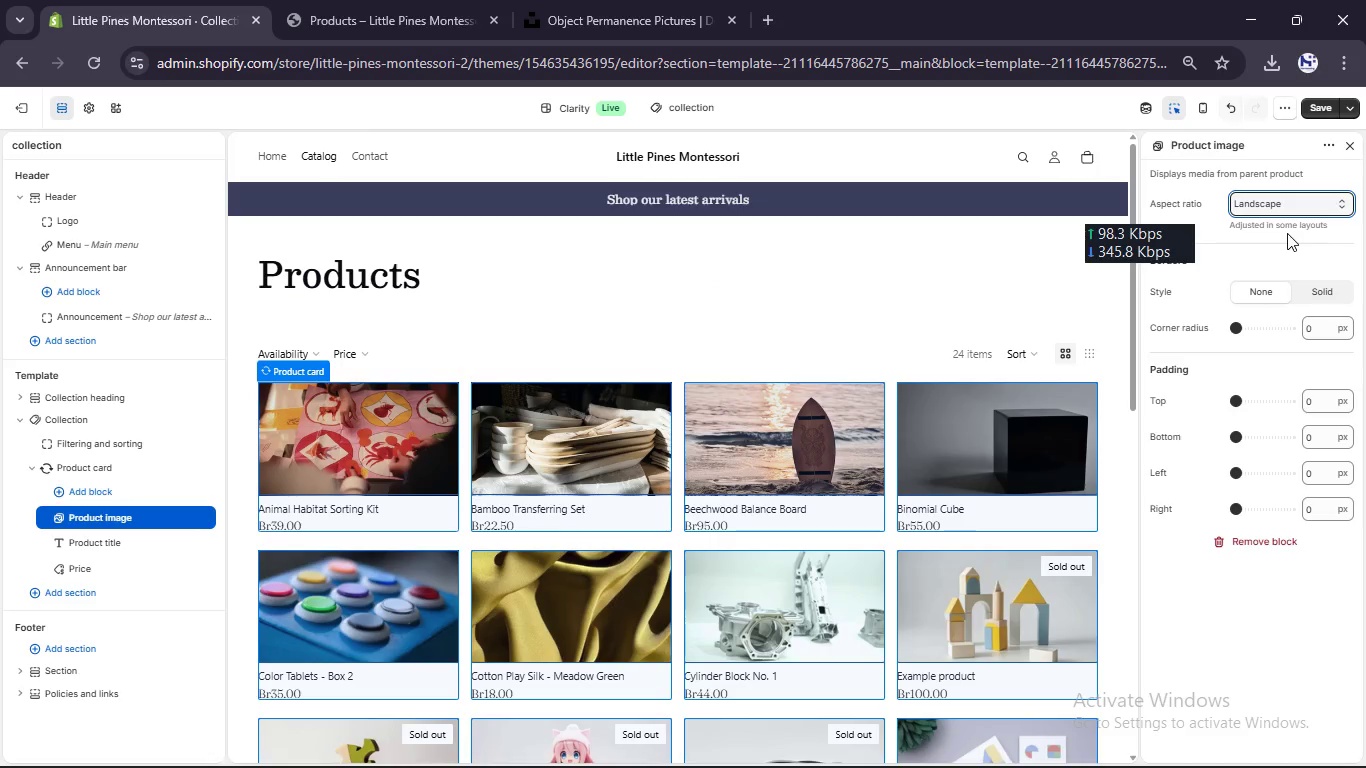 
scroll: coordinate [975, 579], scroll_direction: down, amount: 4.0
 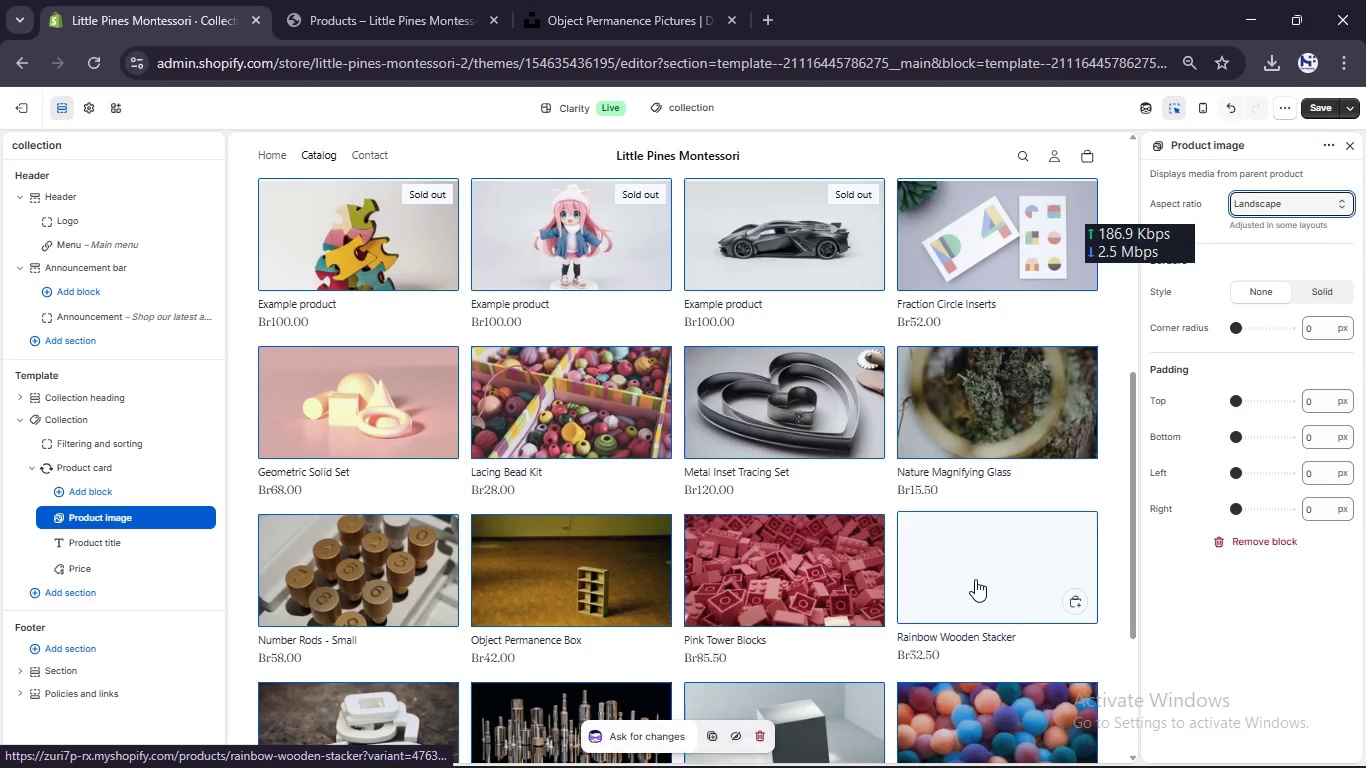 
scroll: coordinate [975, 579], scroll_direction: up, amount: 5.0
 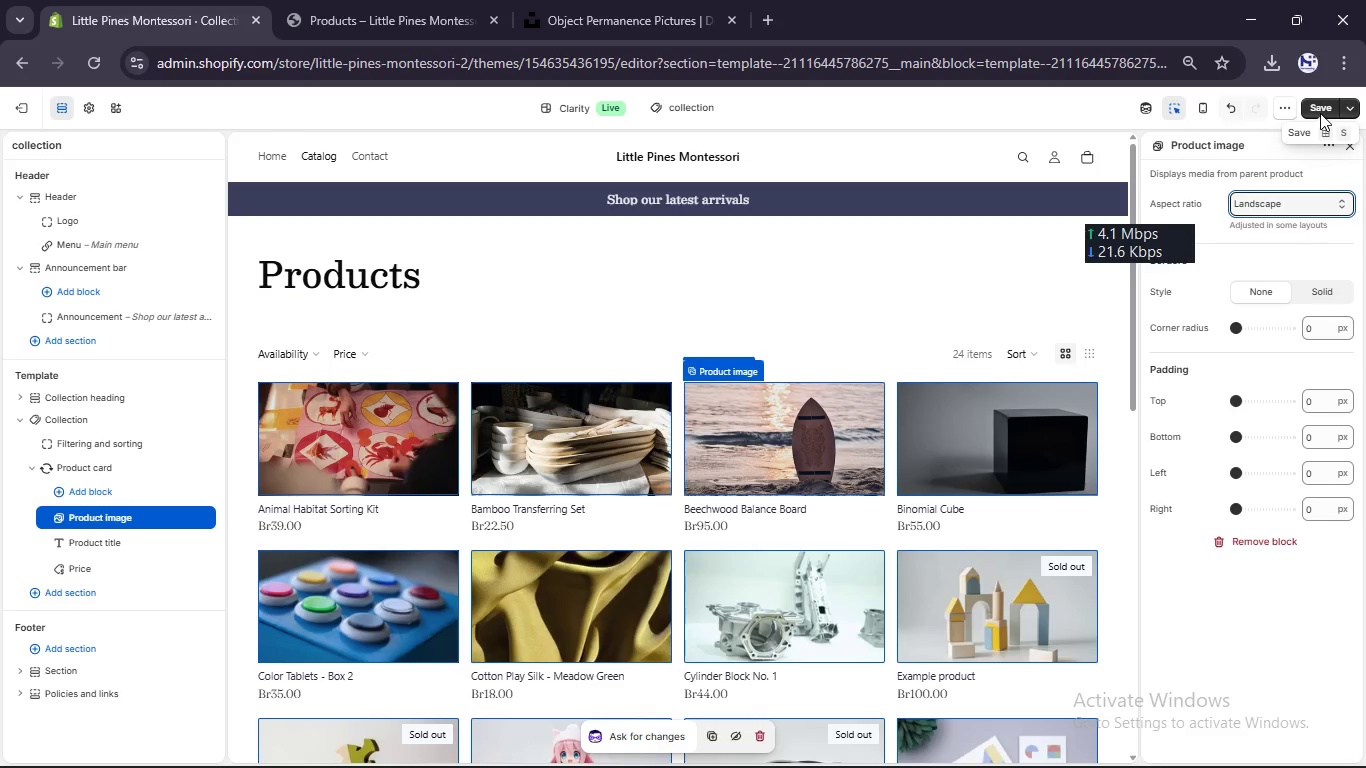 
left_click([1319, 106])
 